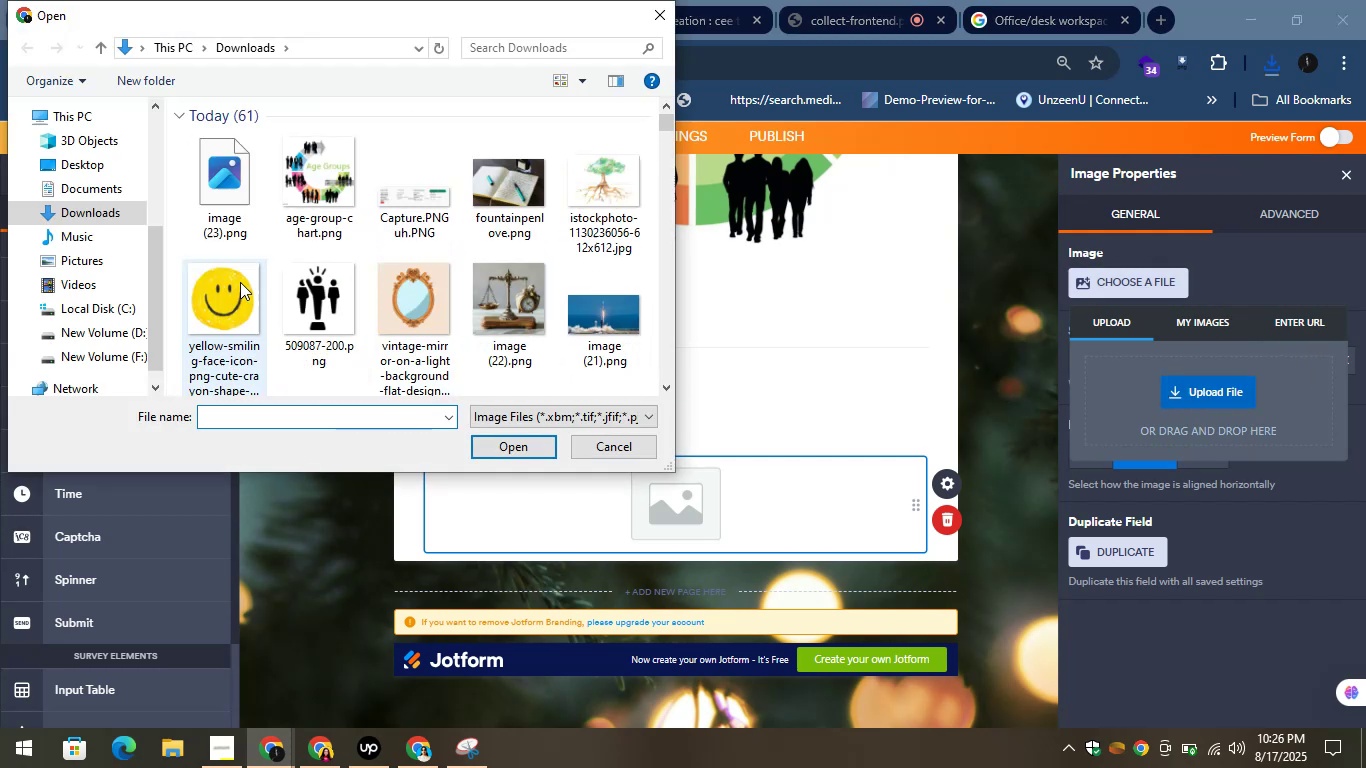 
left_click([205, 179])
 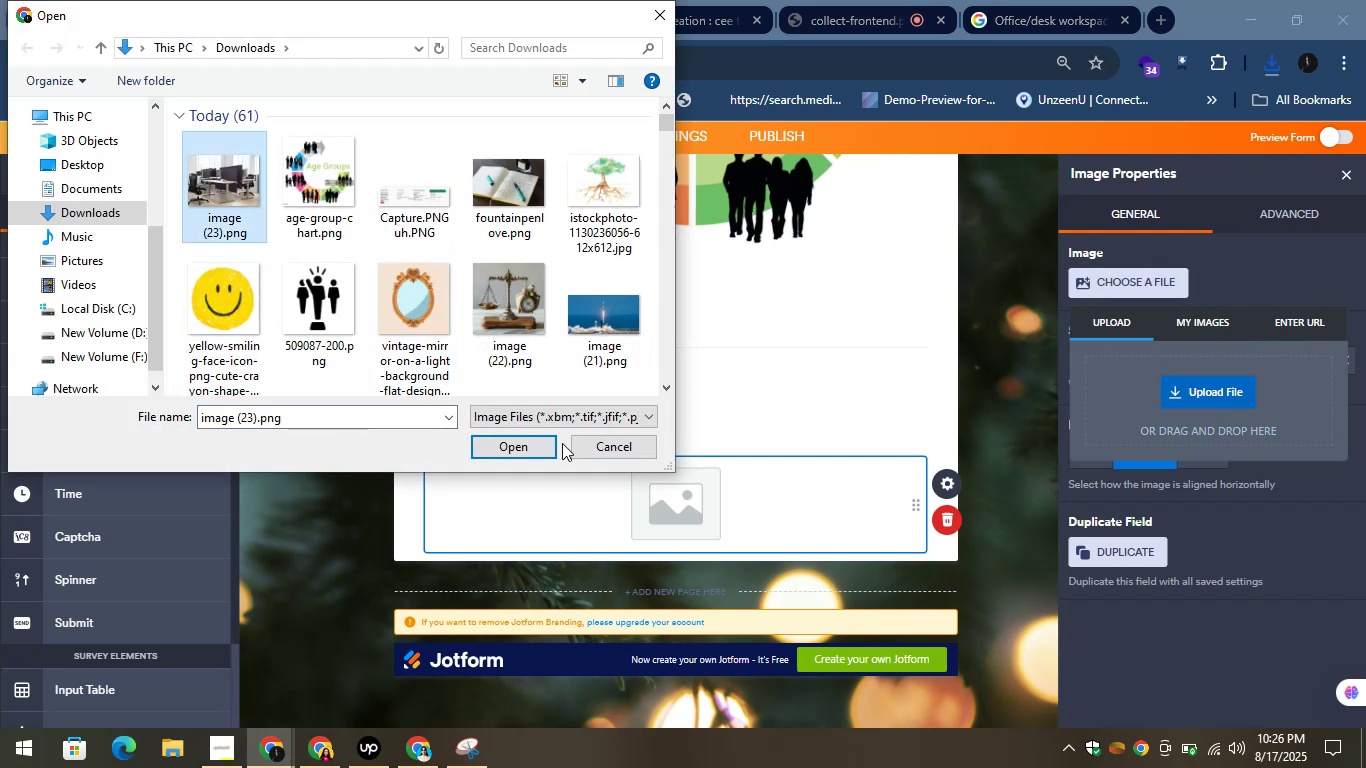 
left_click([514, 440])
 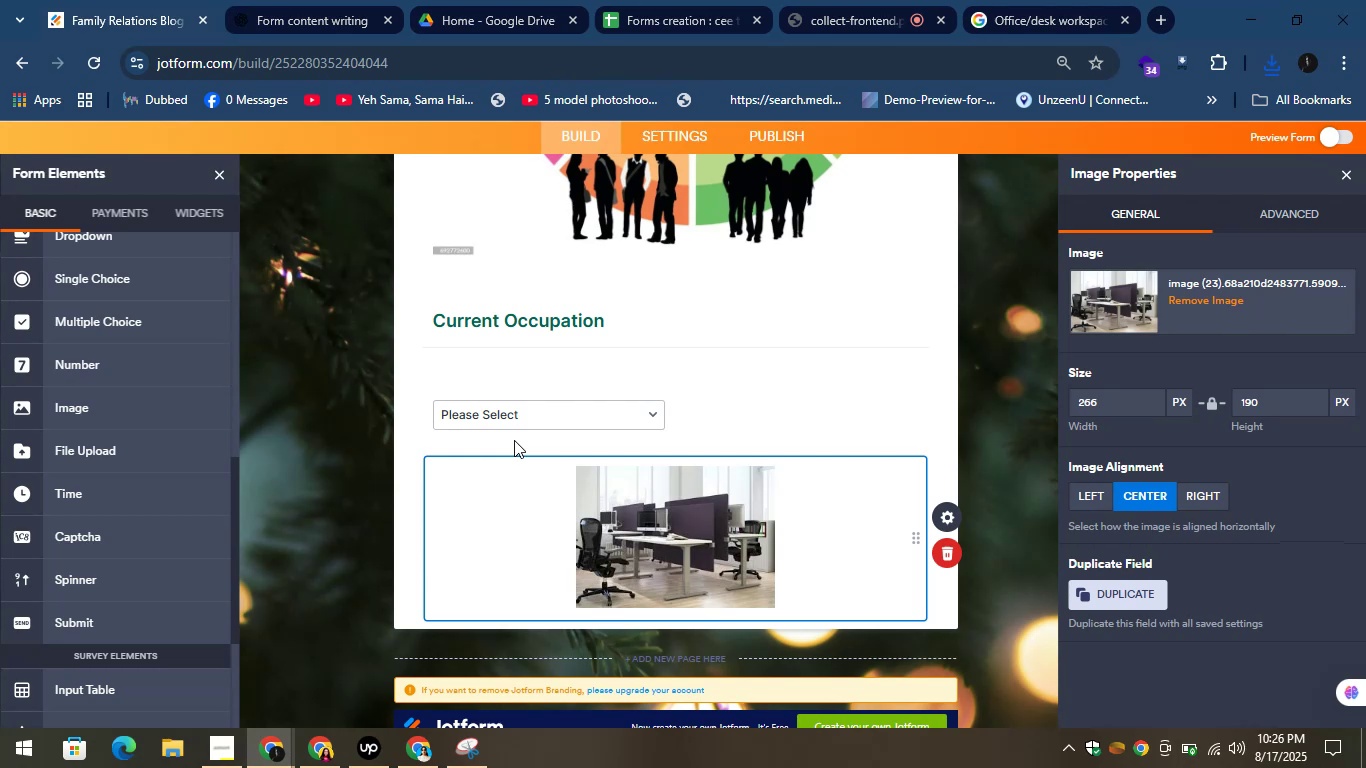 
wait(24.59)
 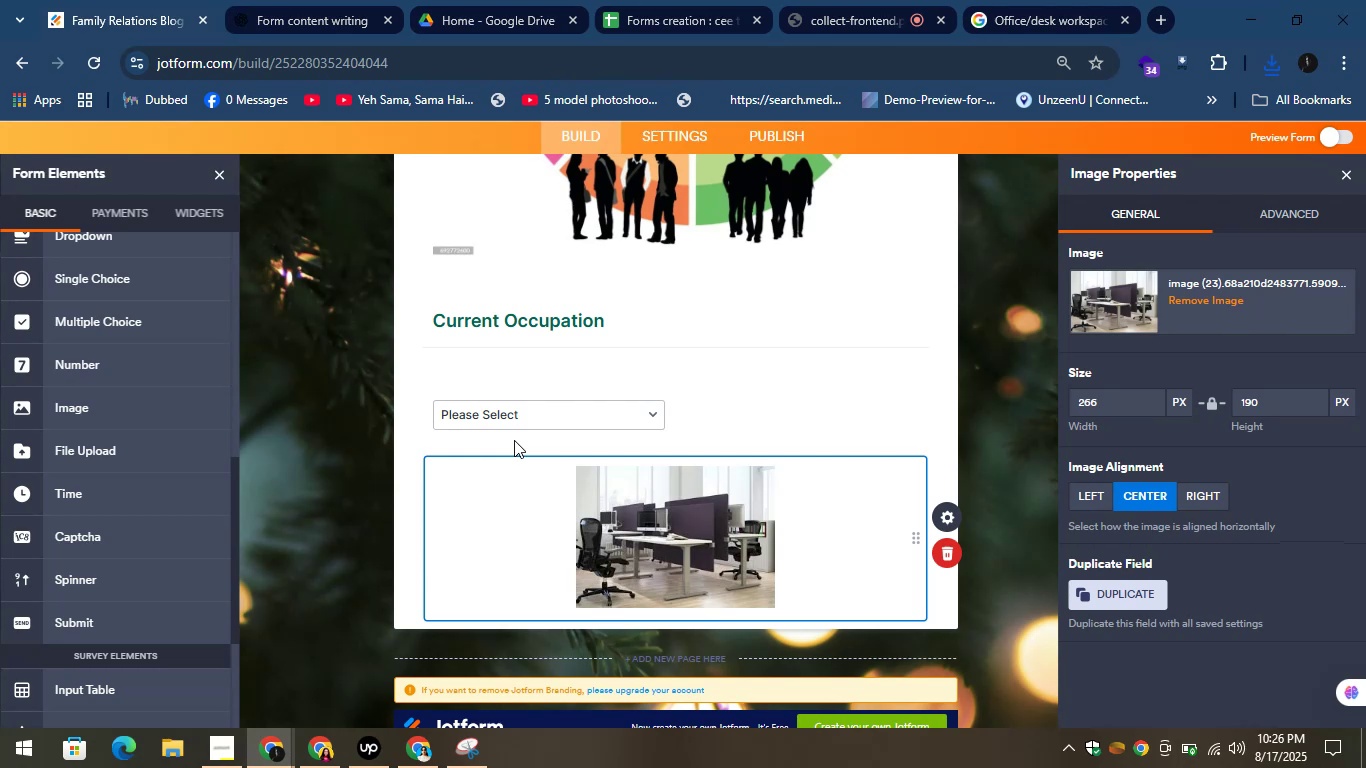 
left_click_drag(start_coordinate=[1139, 400], to_coordinate=[1075, 398])
 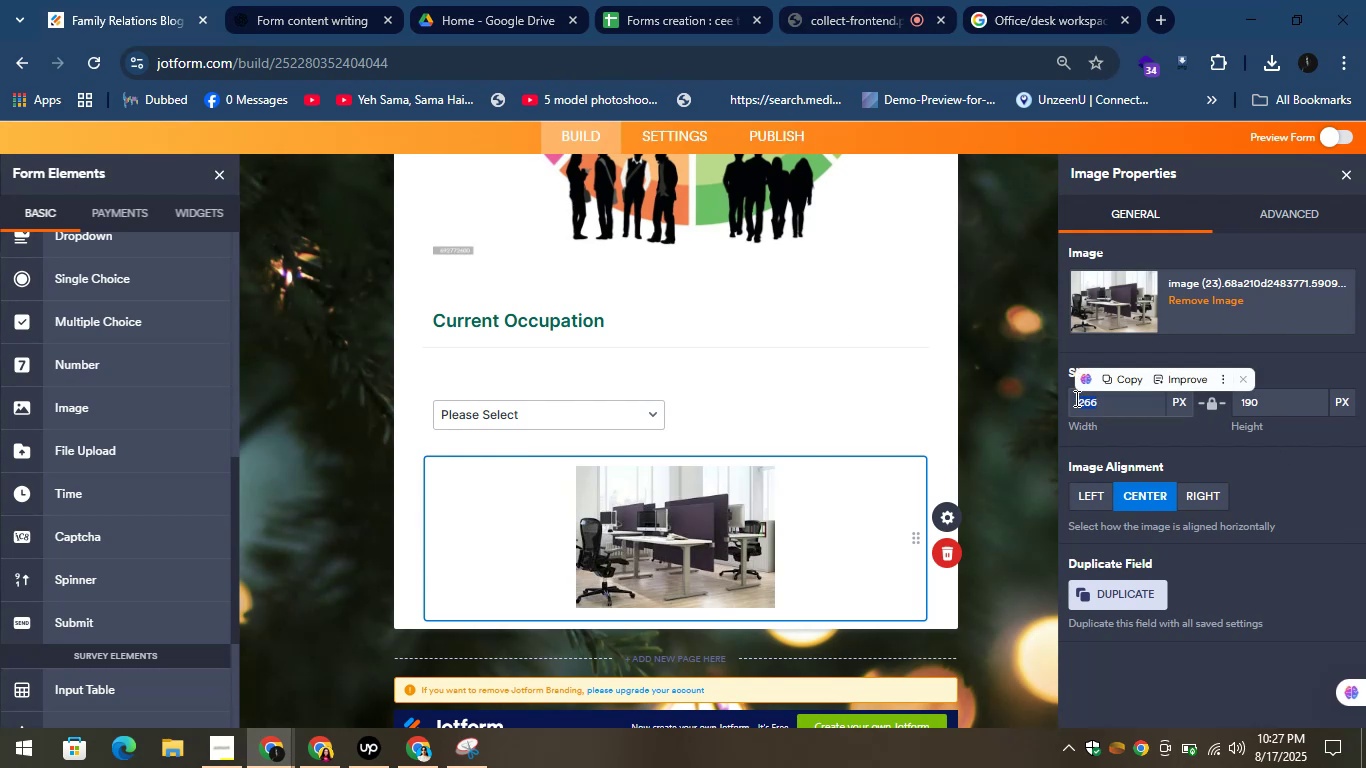 
wait(7.85)
 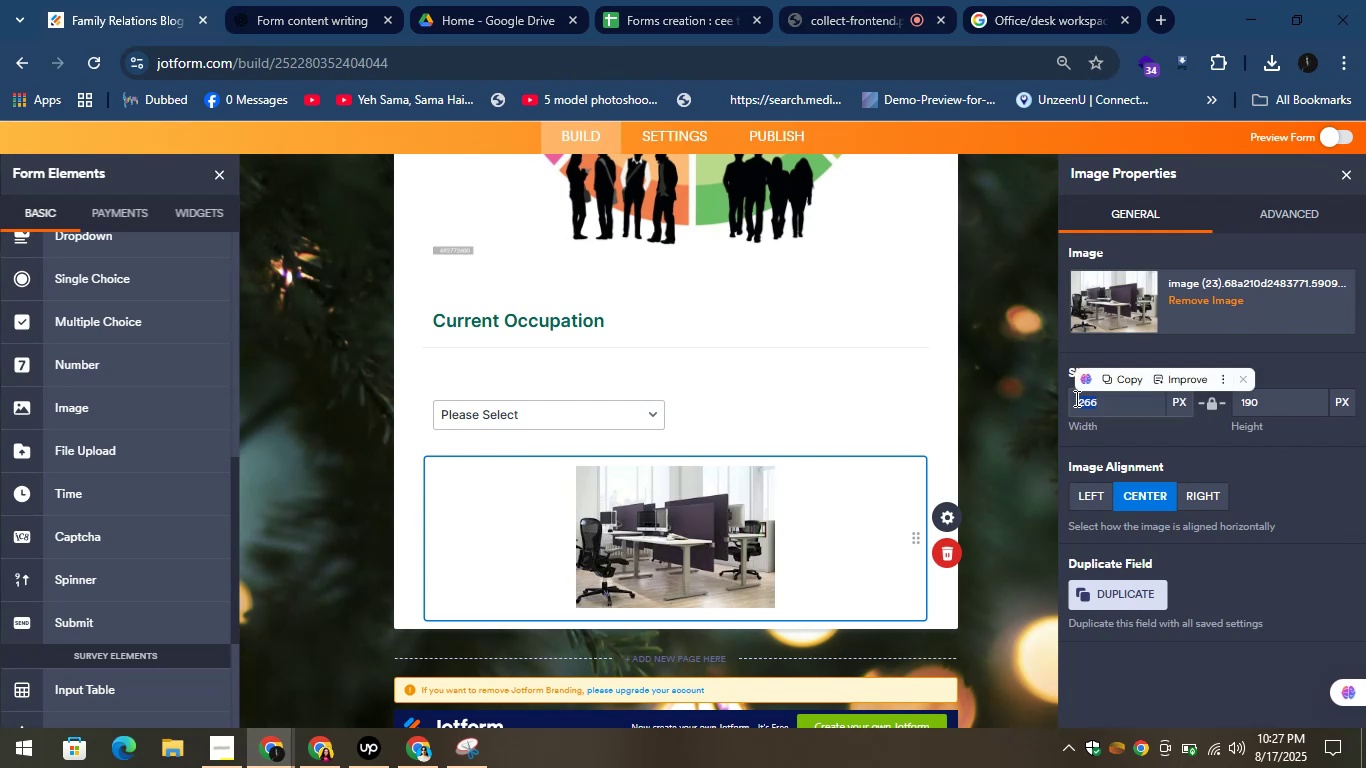 
left_click([1119, 404])
 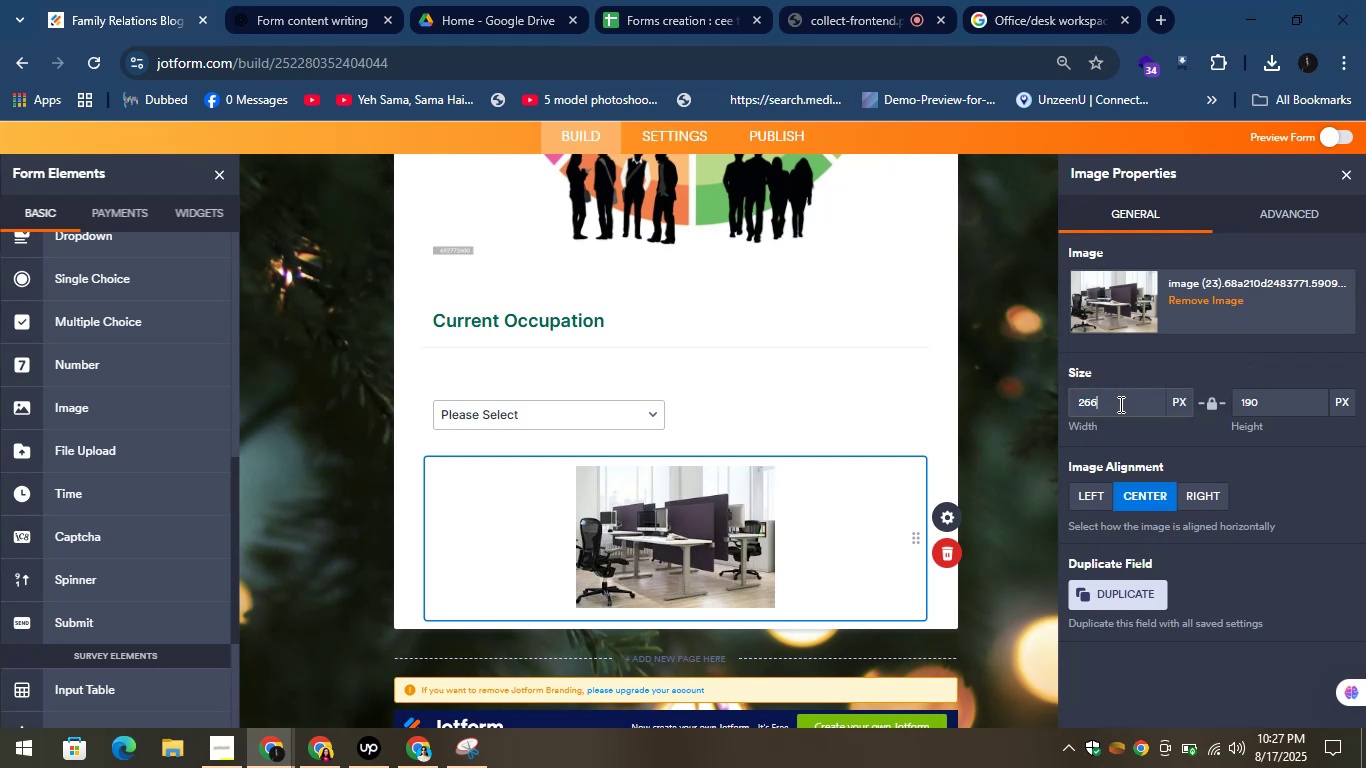 
type(500)
 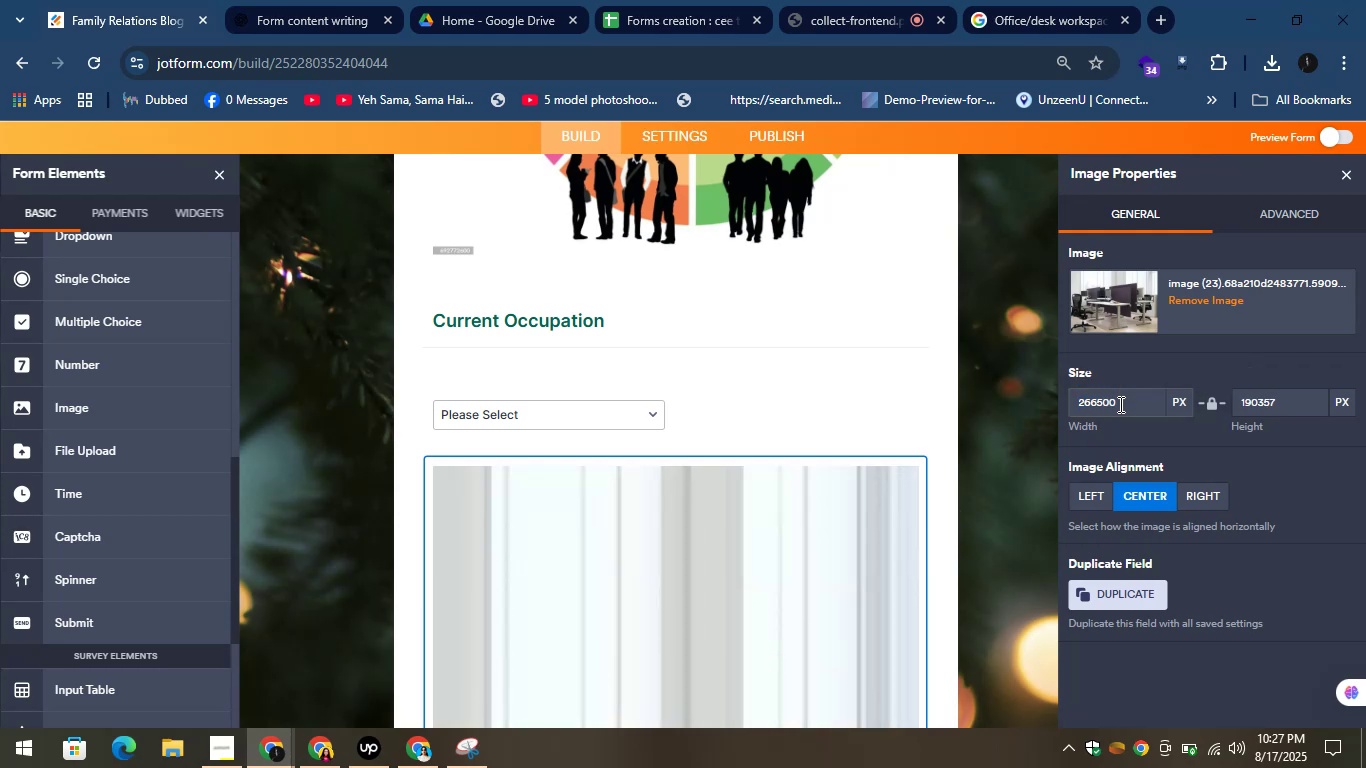 
key(Control+A)
 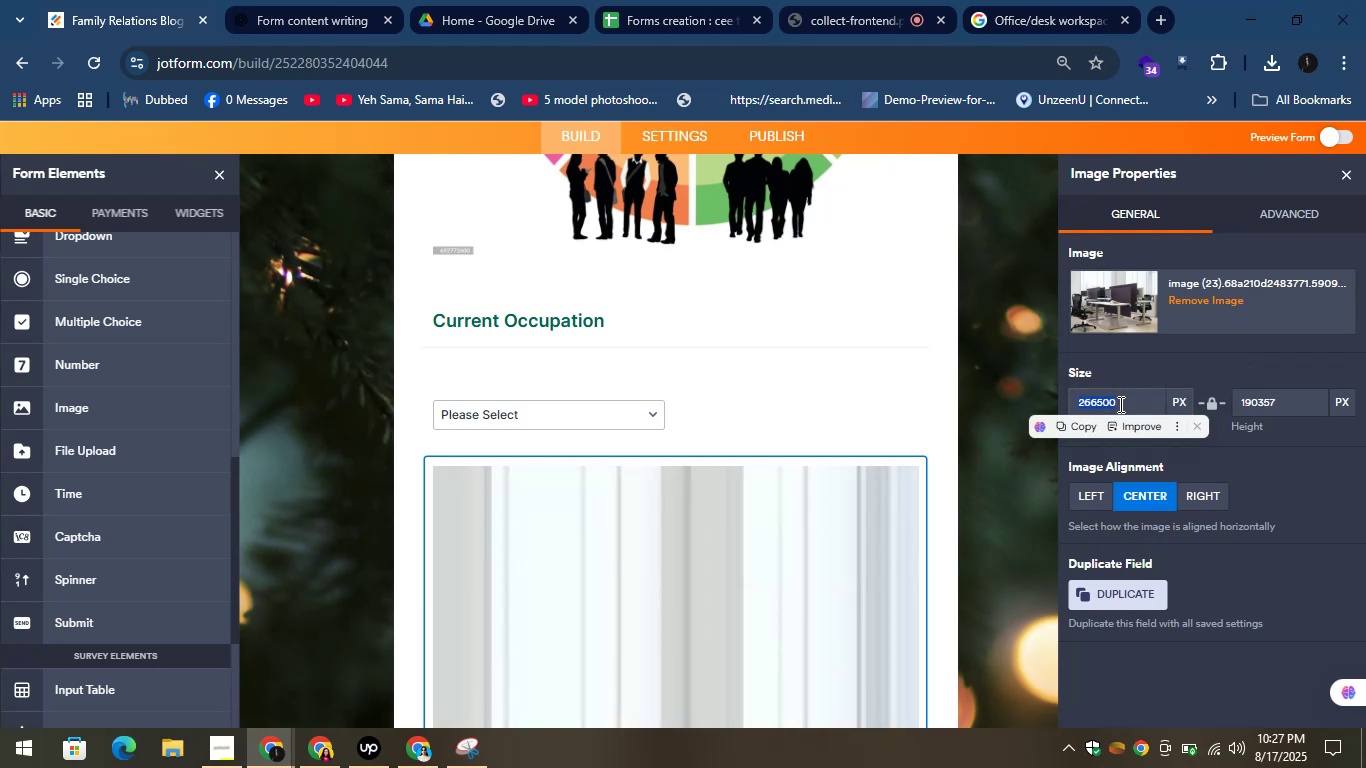 
type(500)
 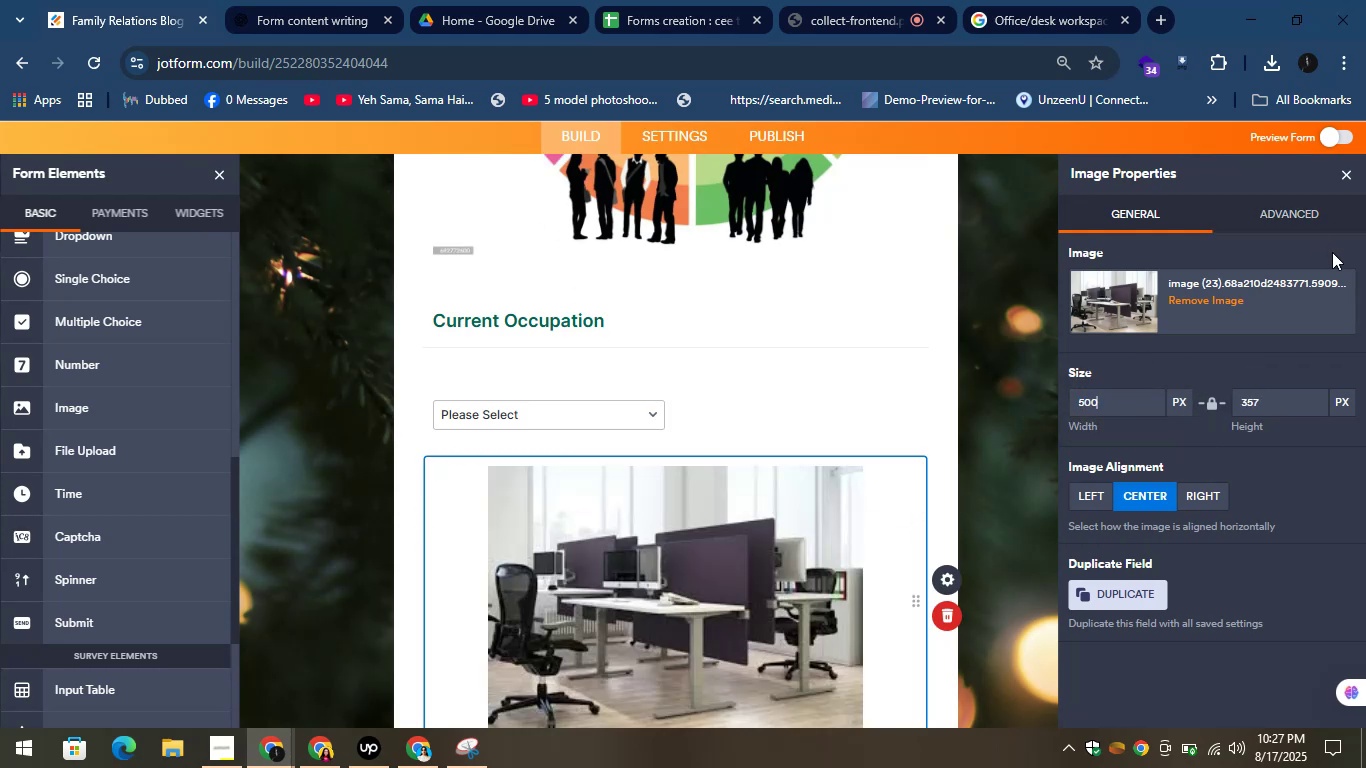 
left_click([1342, 177])
 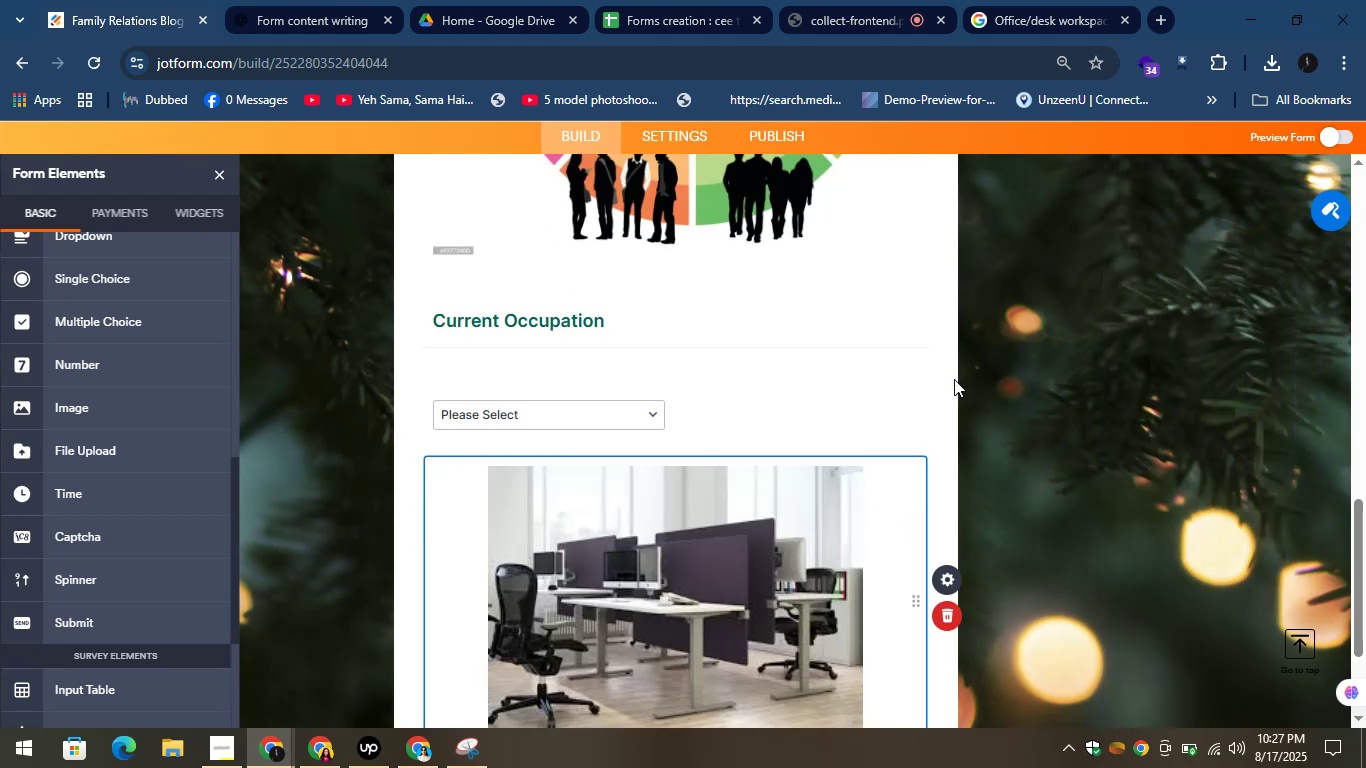 
left_click([944, 427])
 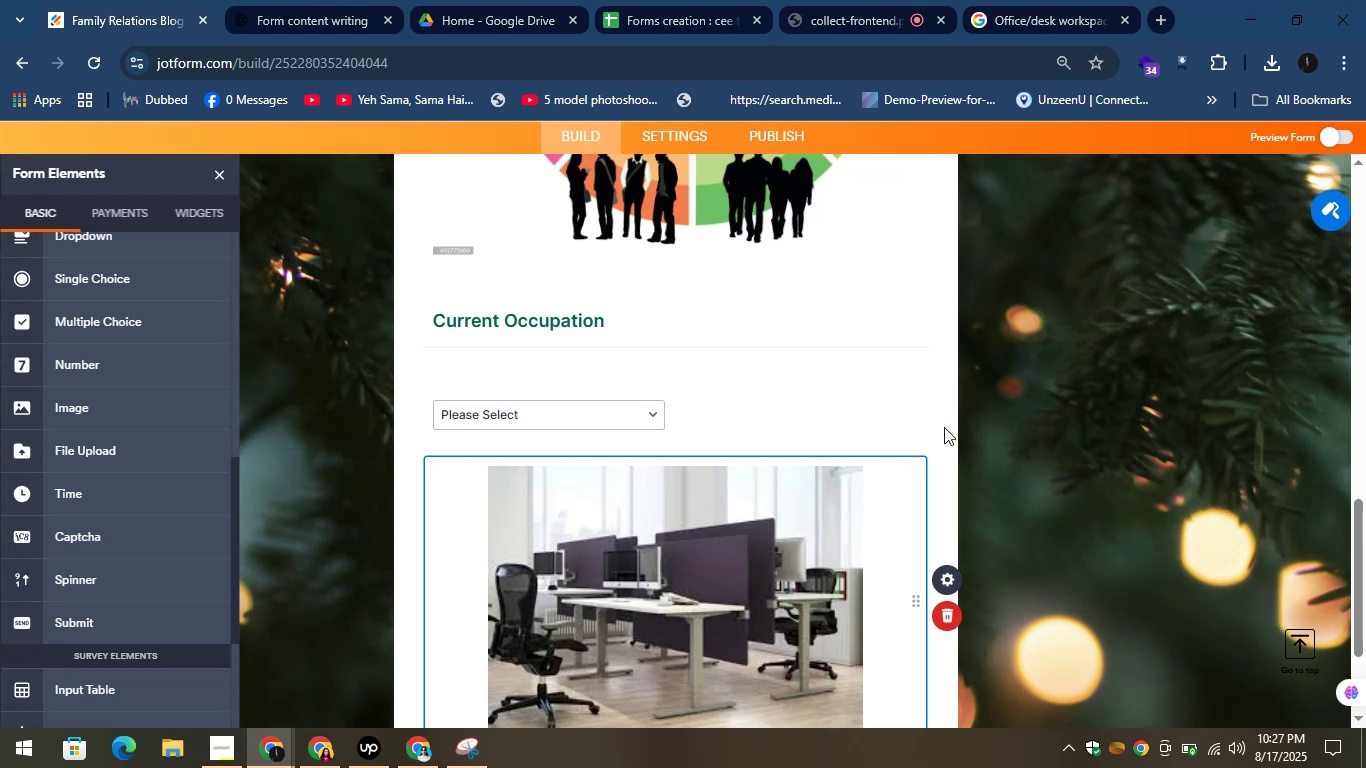 
scroll: coordinate [944, 427], scroll_direction: down, amount: 2.0
 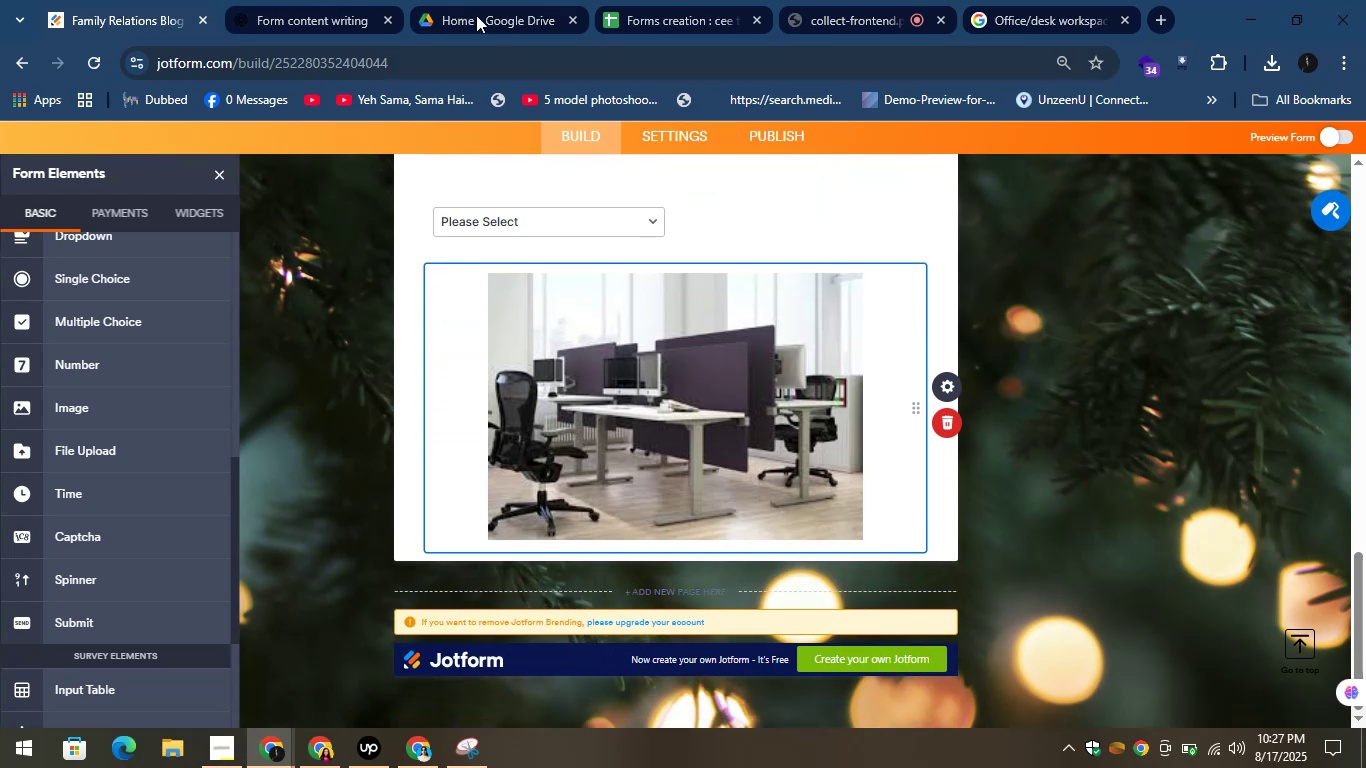 
left_click([273, 0])
 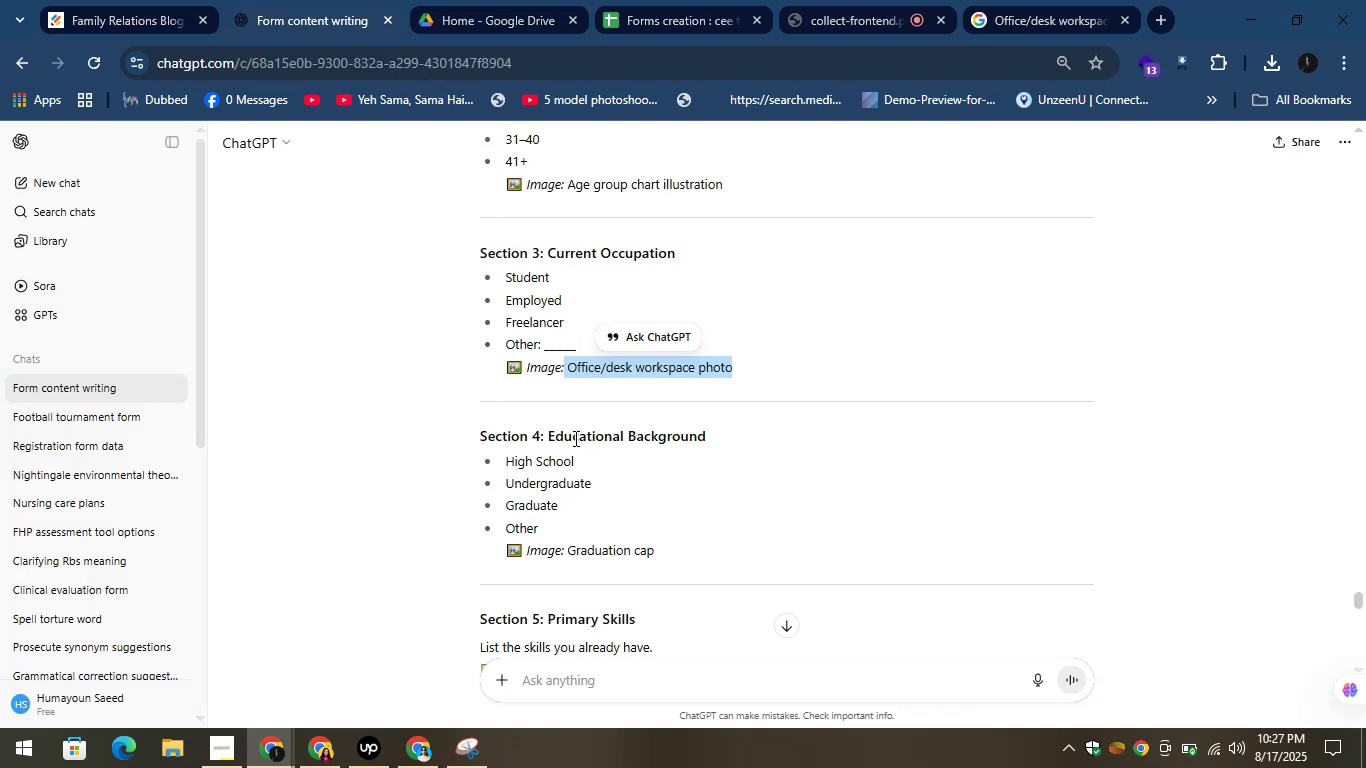 
left_click_drag(start_coordinate=[546, 434], to_coordinate=[720, 445])
 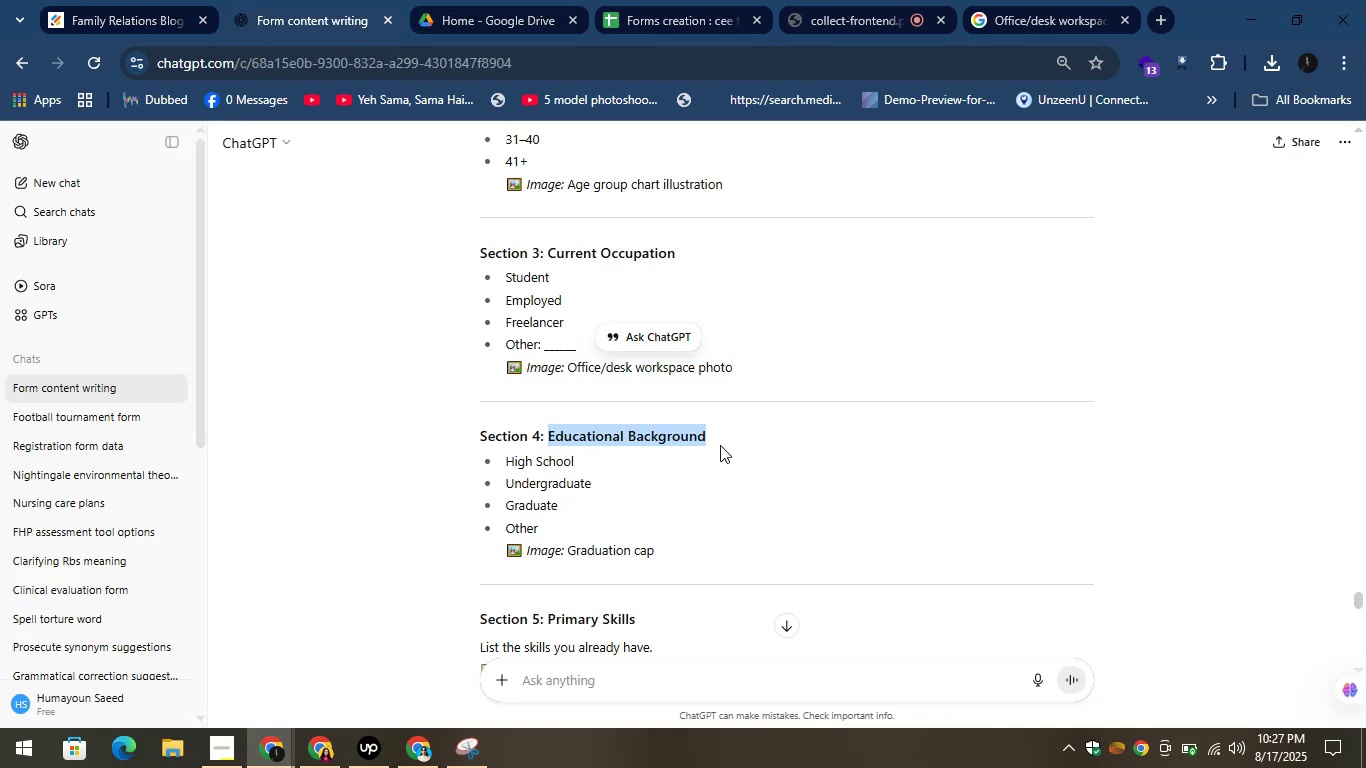 
key(Control+C)
 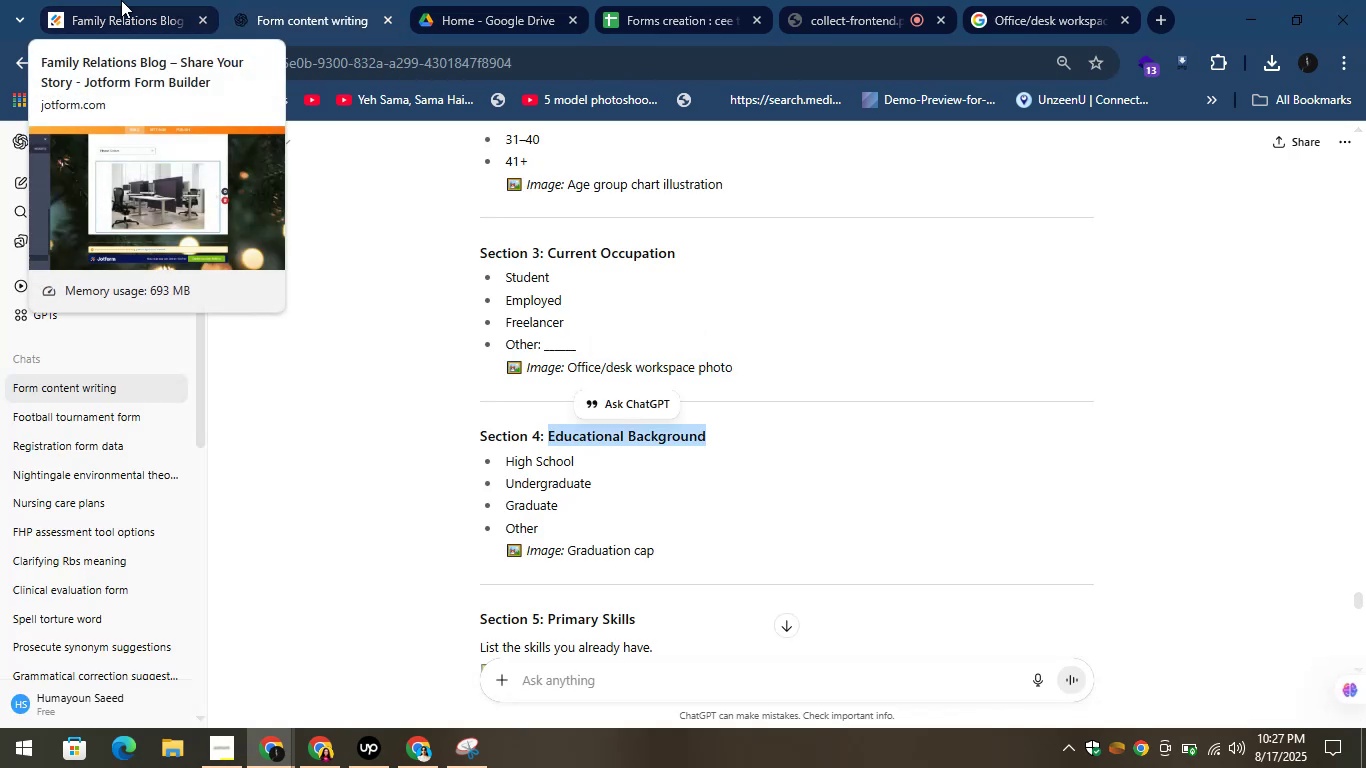 
left_click([121, 0])
 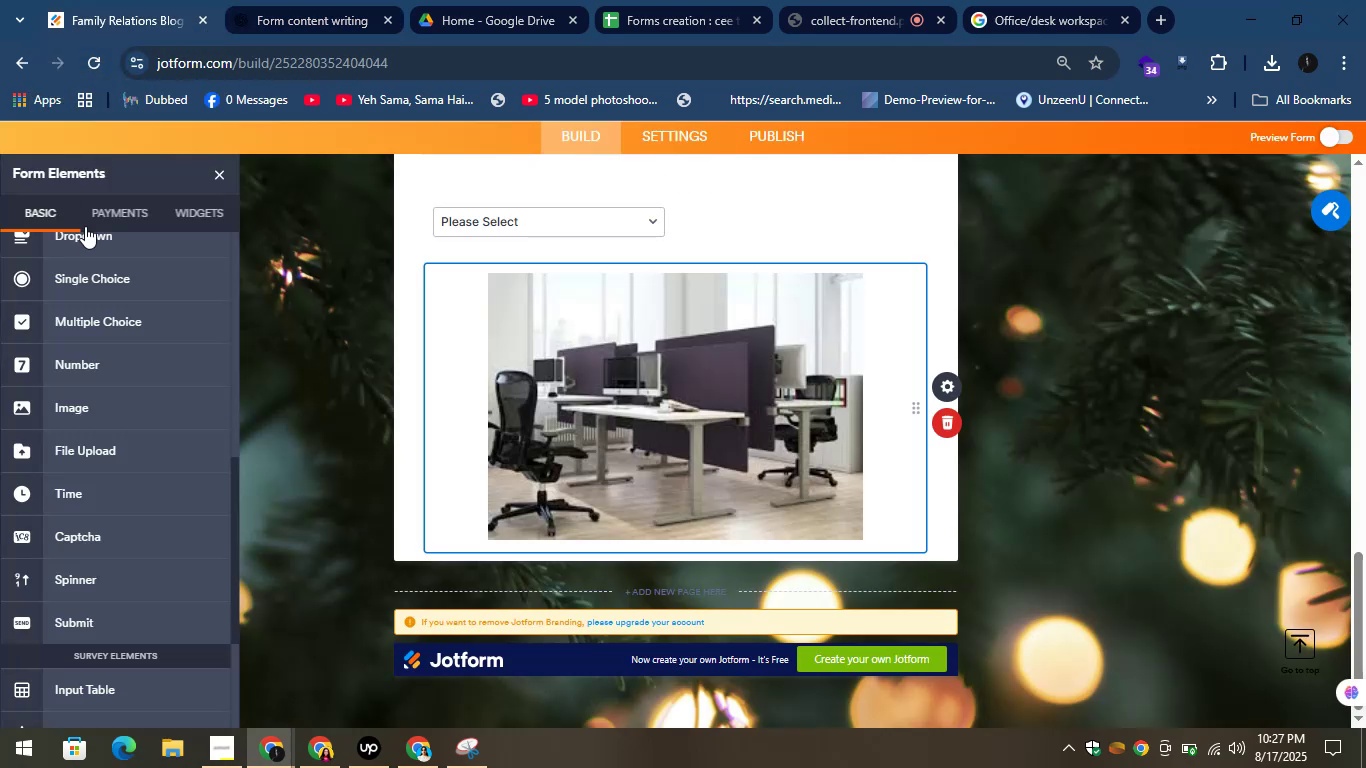 
scroll: coordinate [89, 309], scroll_direction: up, amount: 12.0
 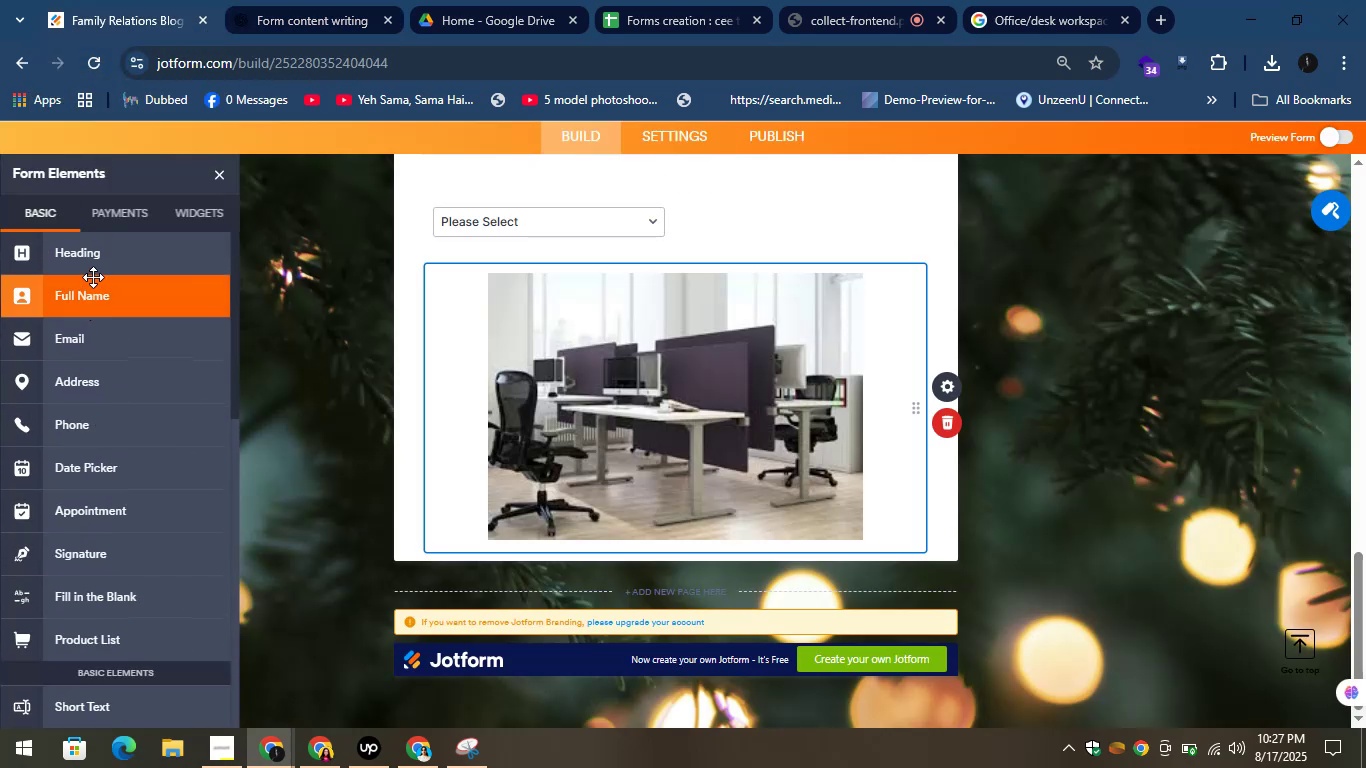 
left_click_drag(start_coordinate=[89, 258], to_coordinate=[556, 586])
 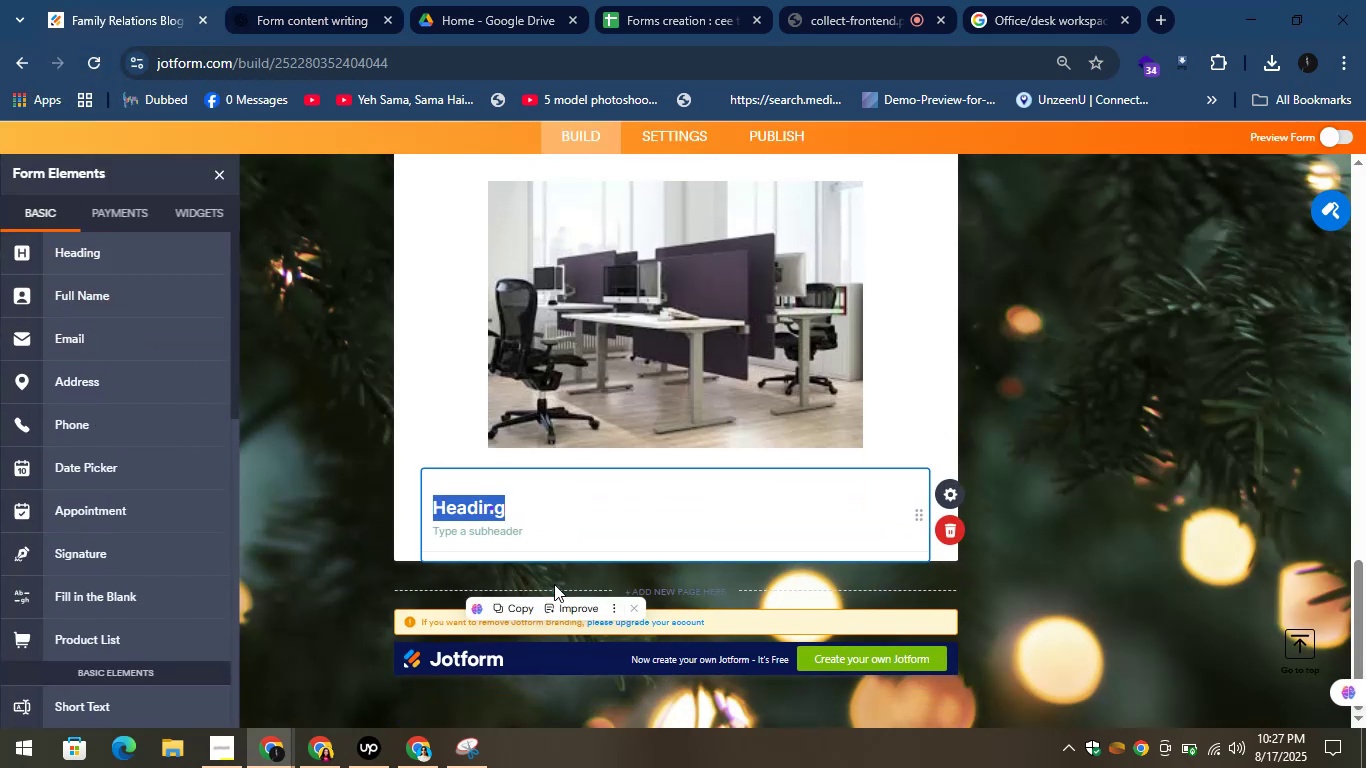 
right_click([478, 509])
 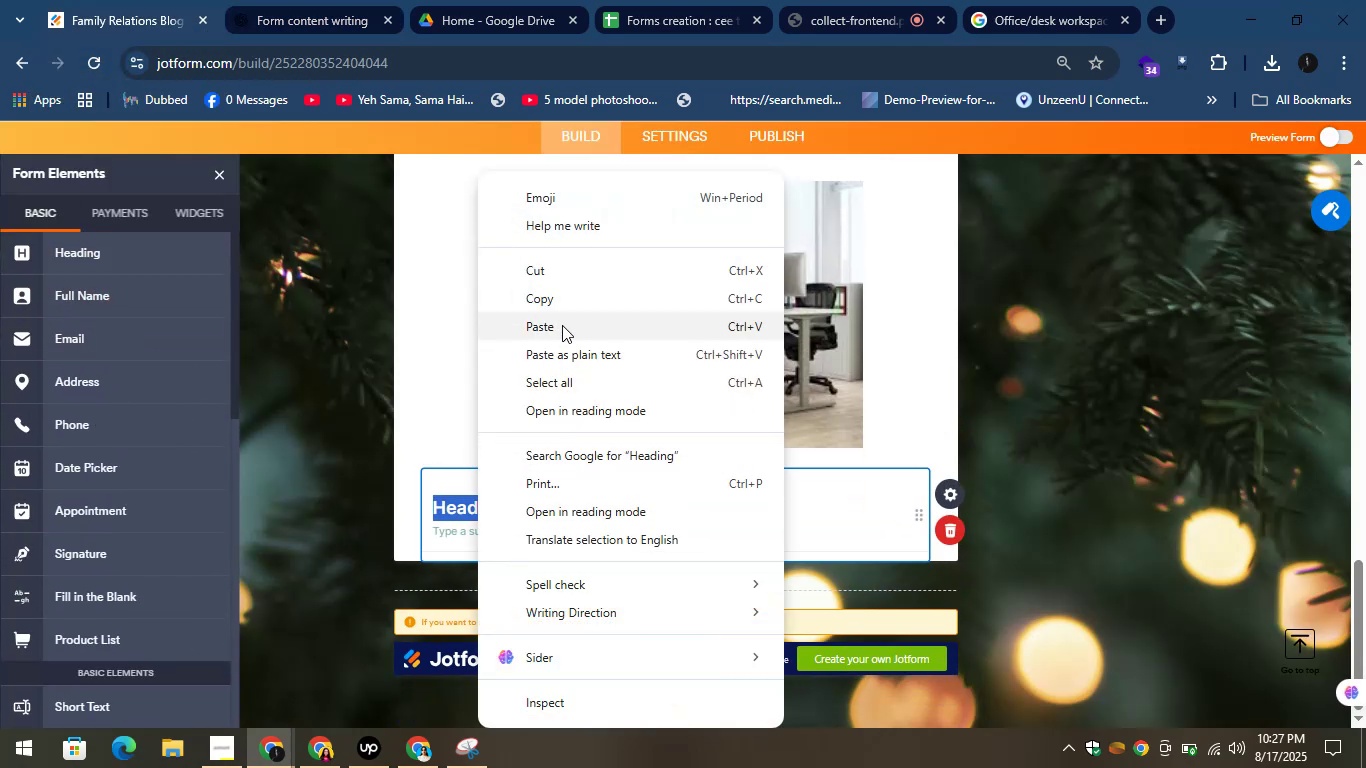 
left_click([557, 327])
 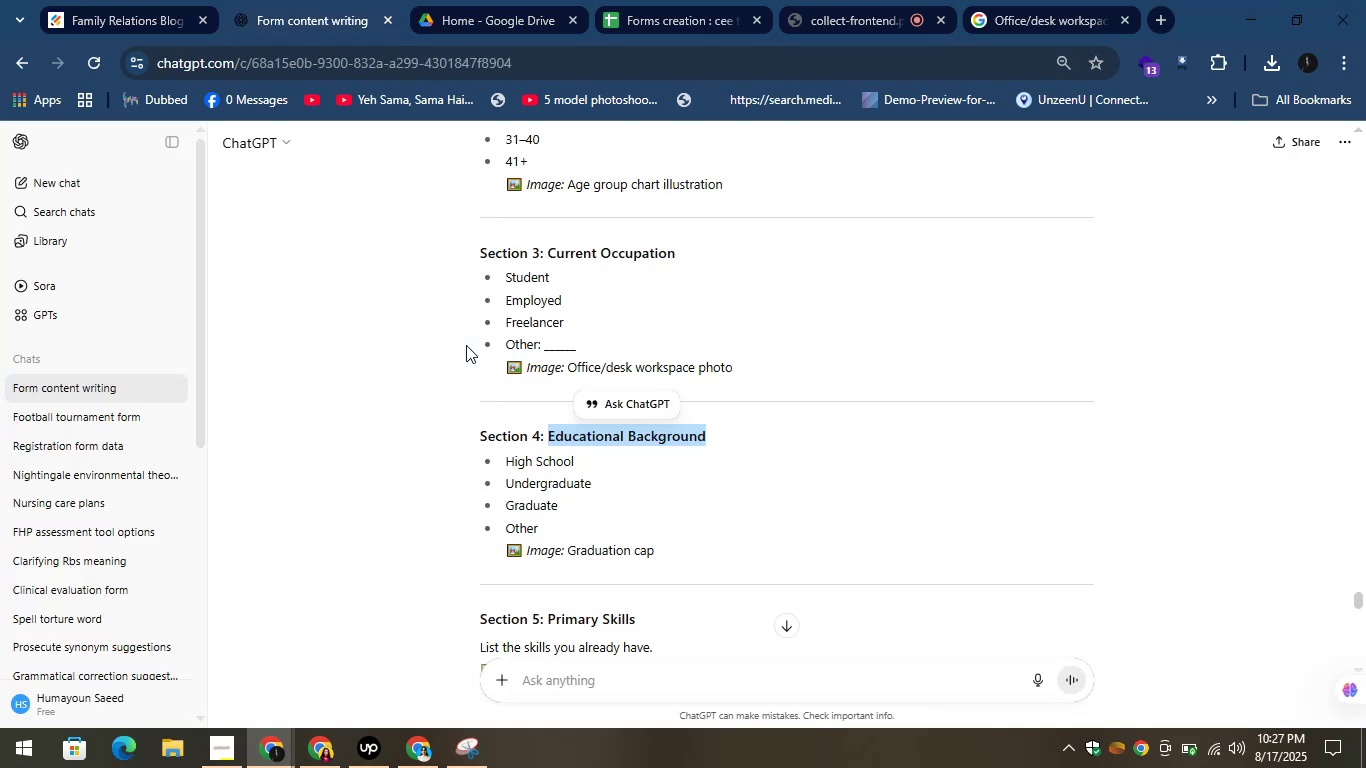 
left_click_drag(start_coordinate=[506, 459], to_coordinate=[543, 526])
 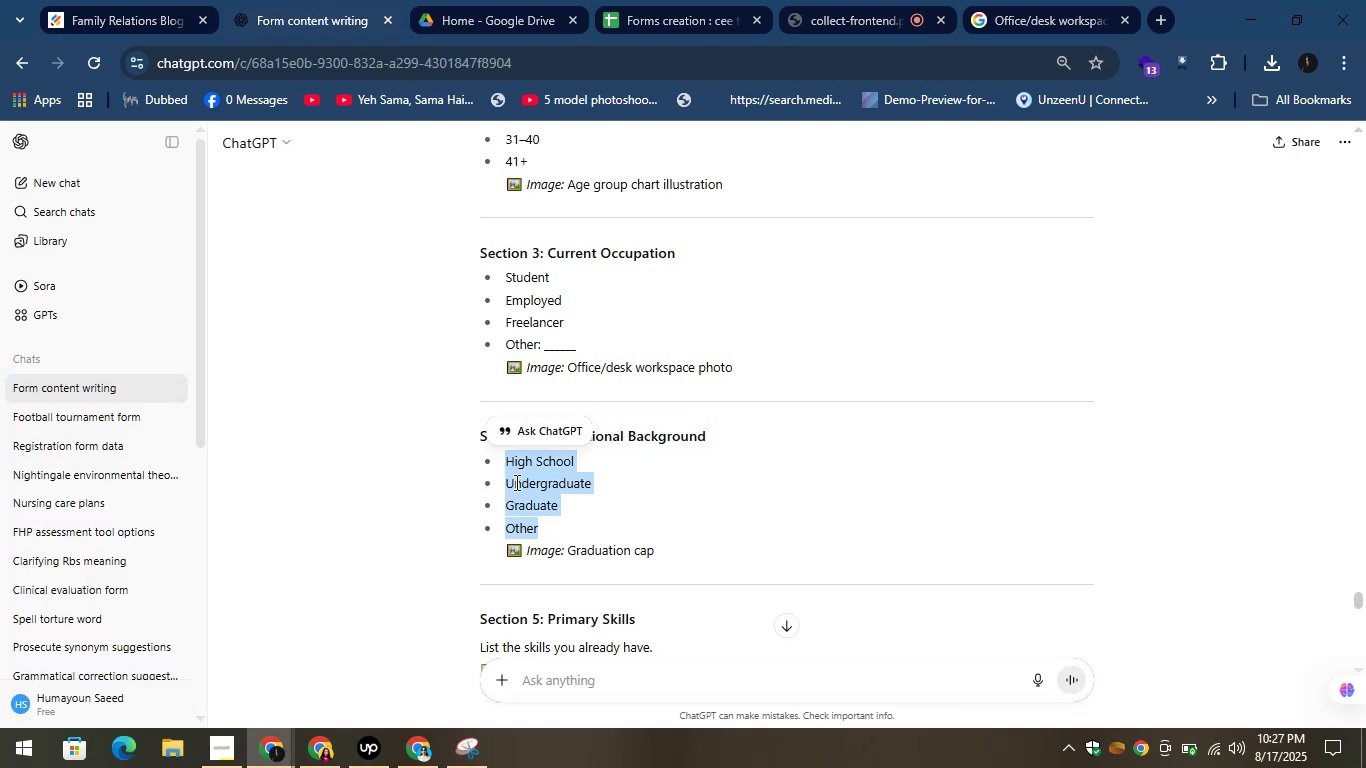 
right_click([515, 482])
 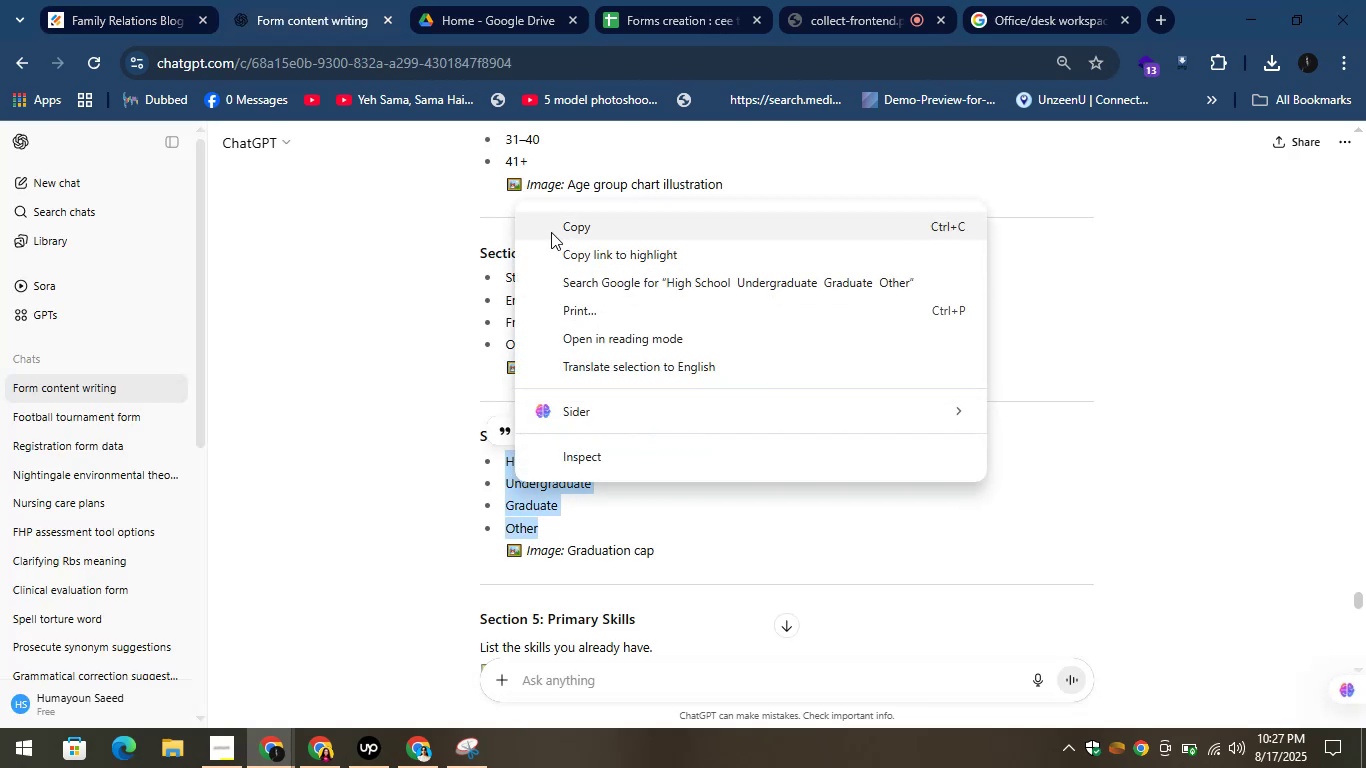 
left_click([554, 231])
 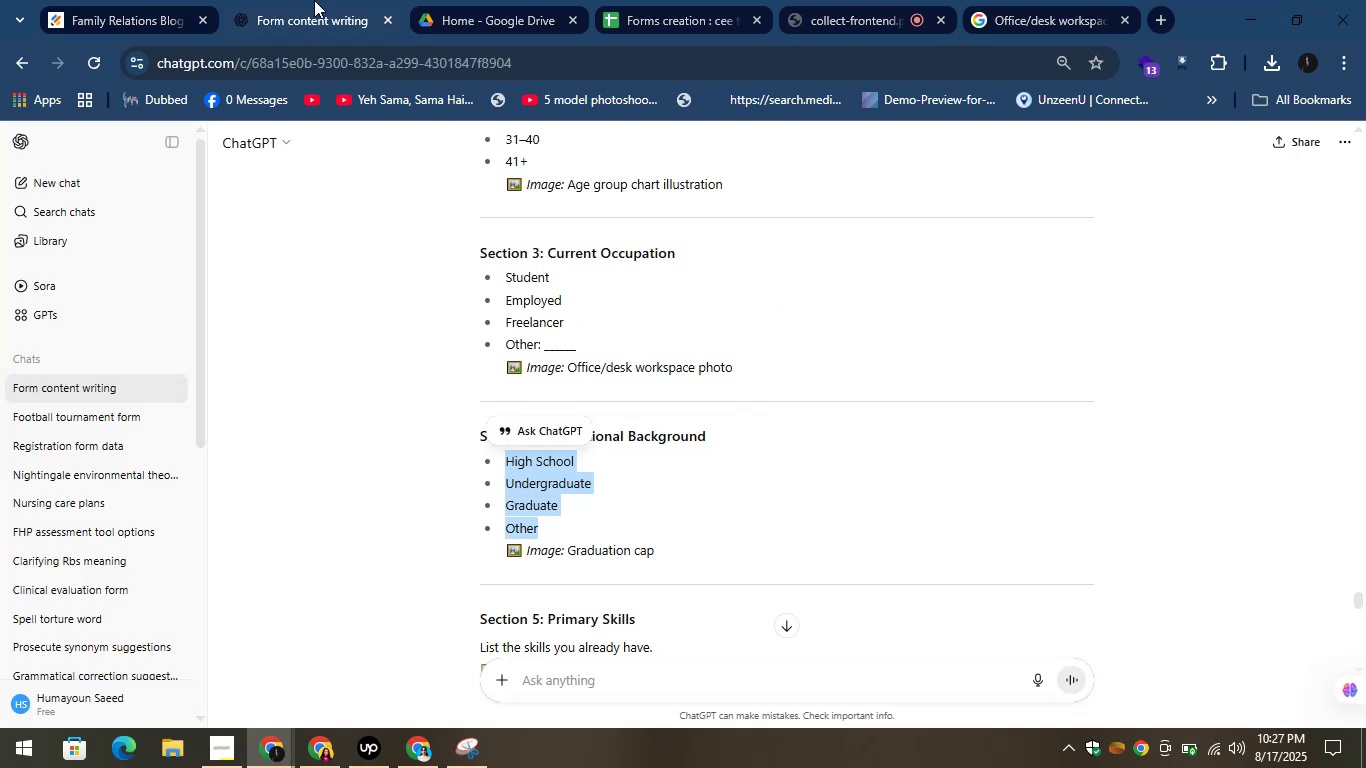 
left_click([314, 0])
 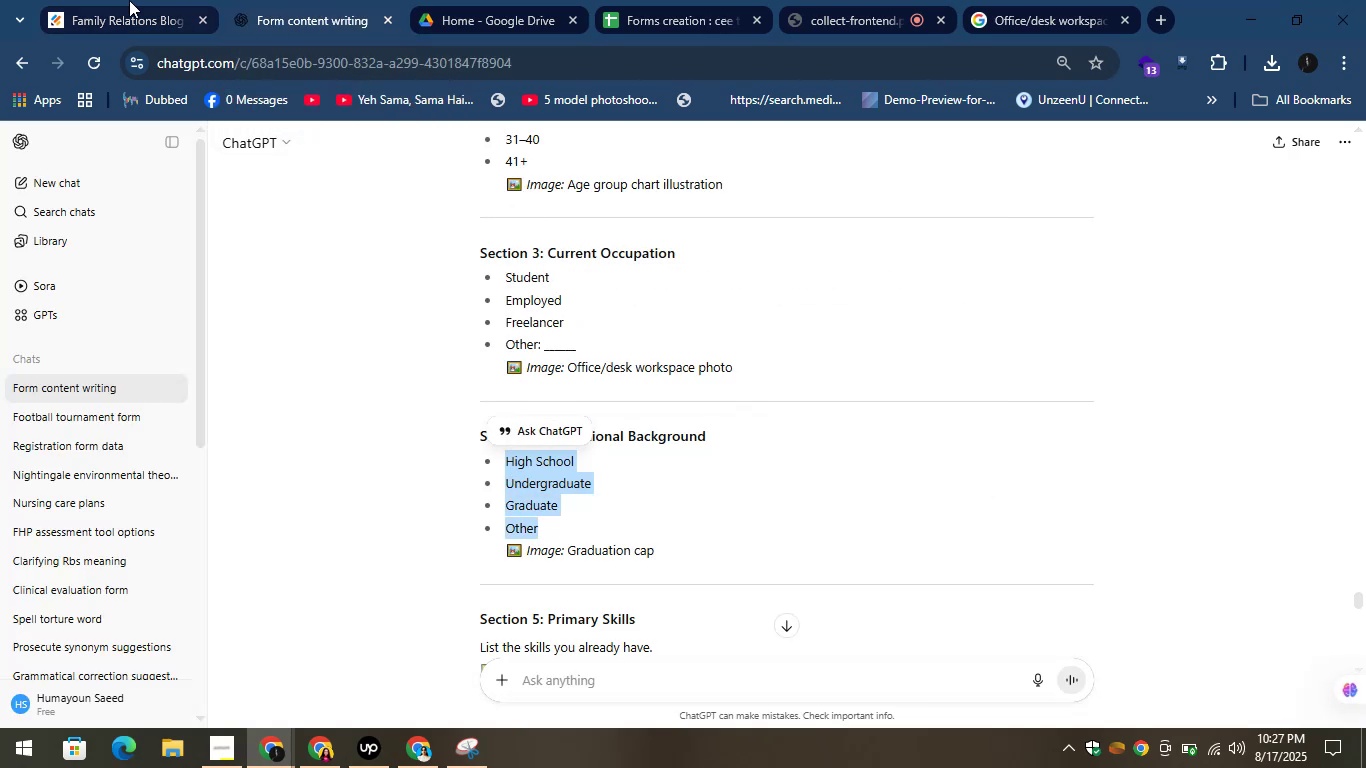 
left_click([123, 0])
 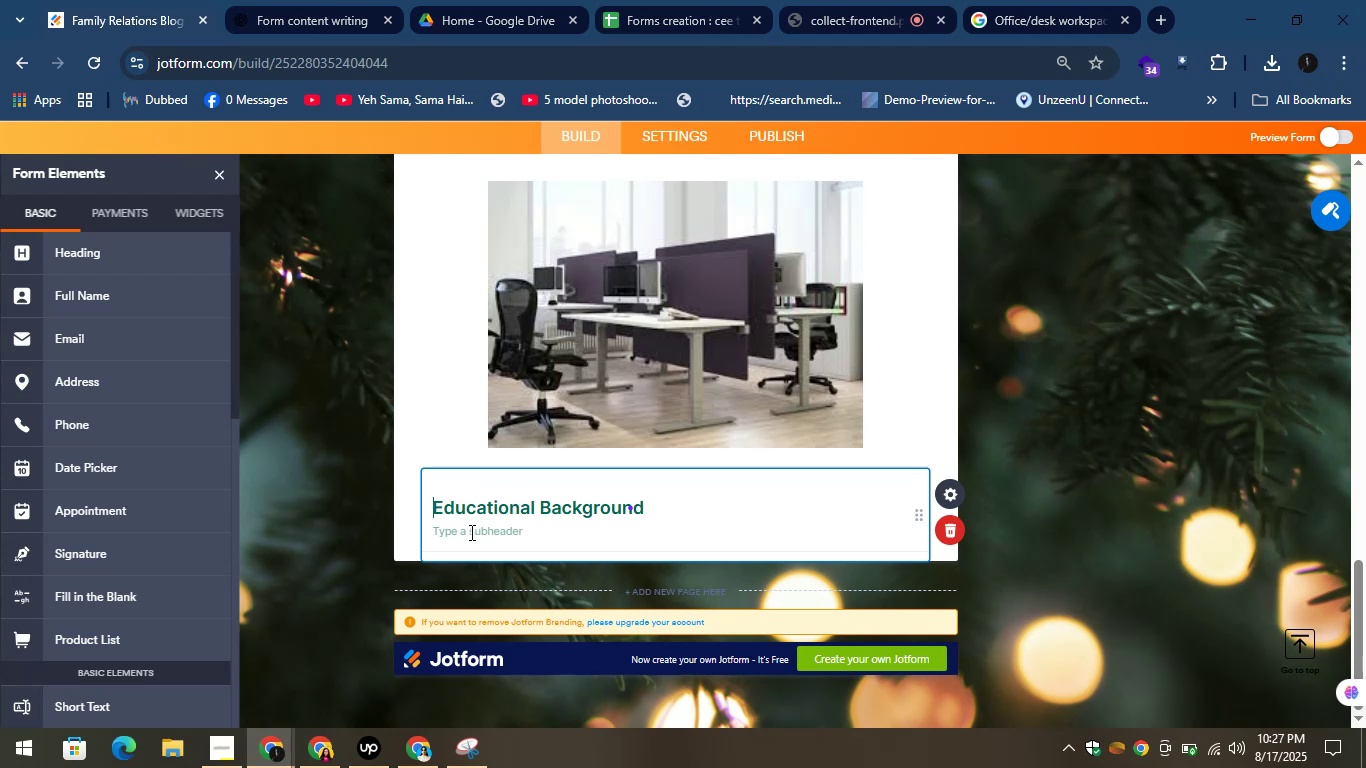 
left_click([312, 0])
 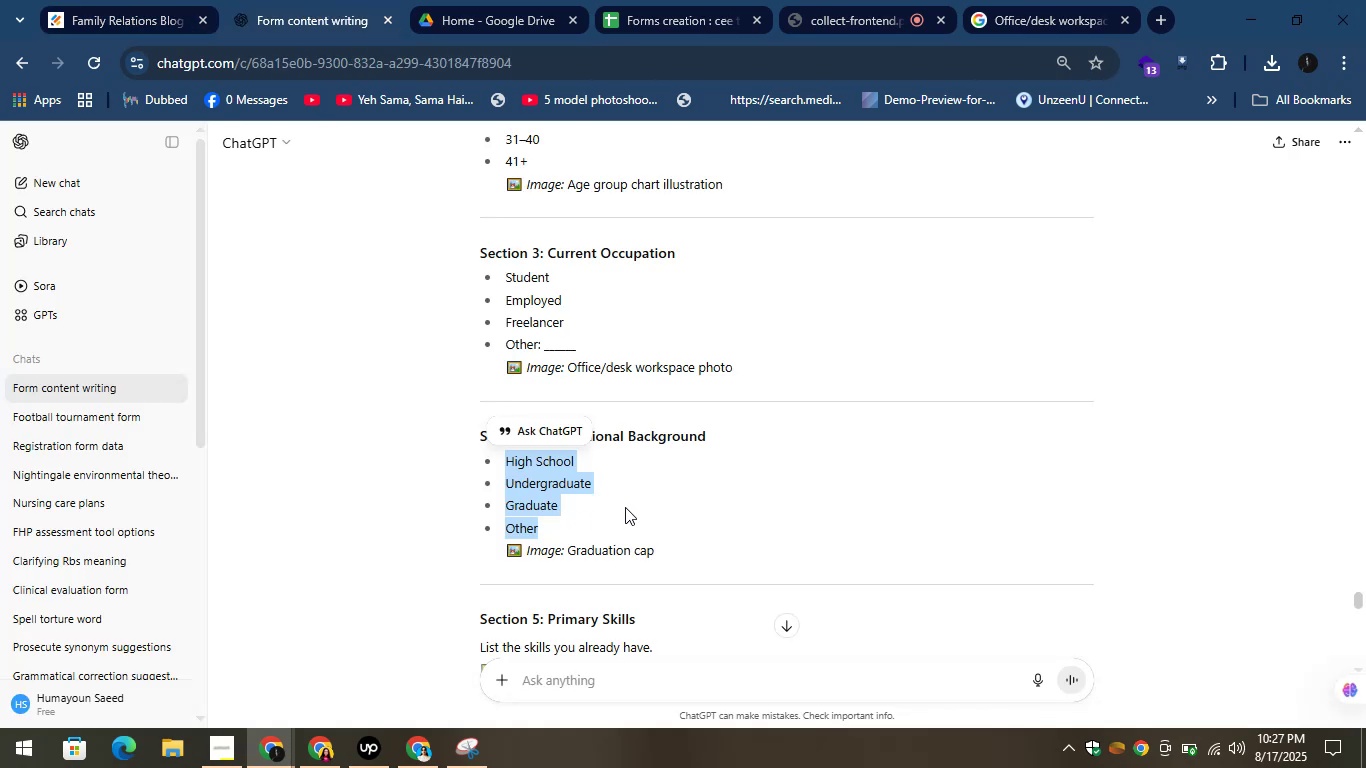 
left_click([619, 503])
 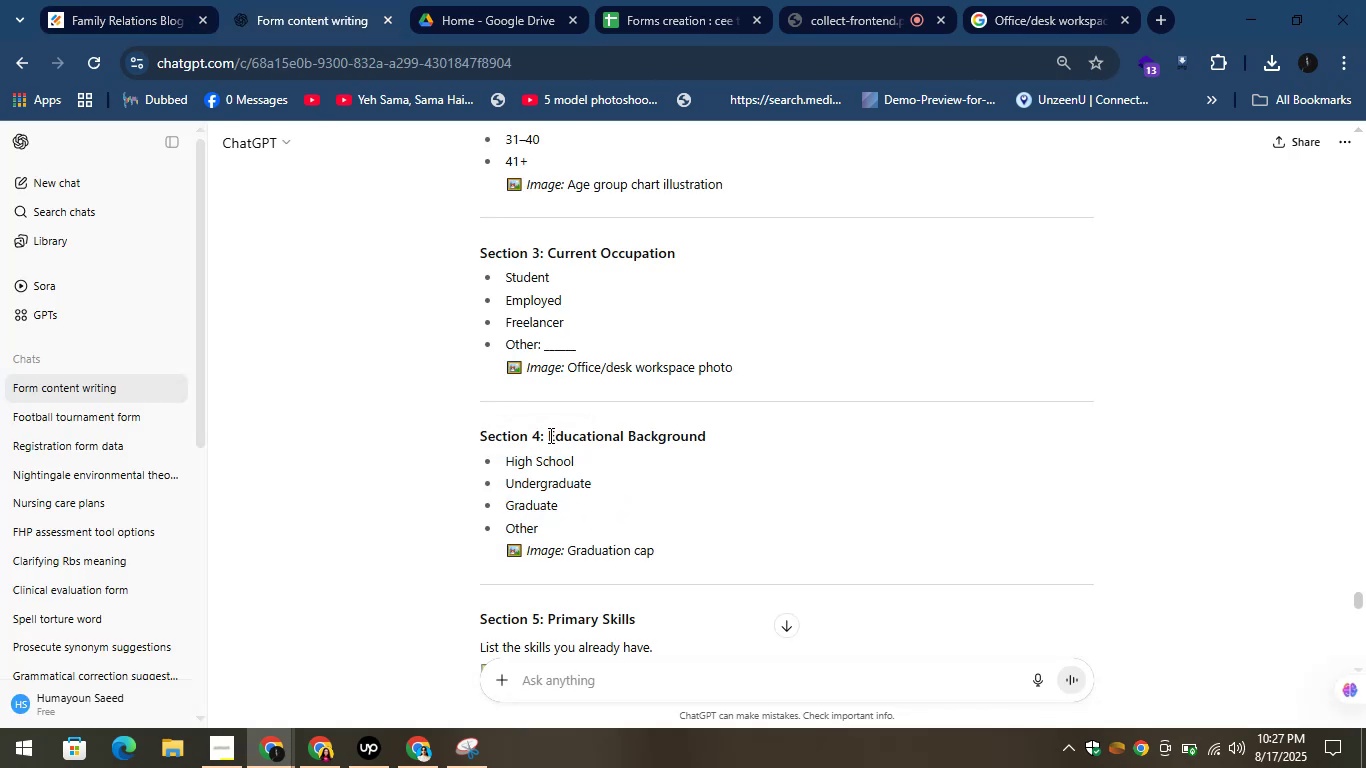 
left_click([545, 433])
 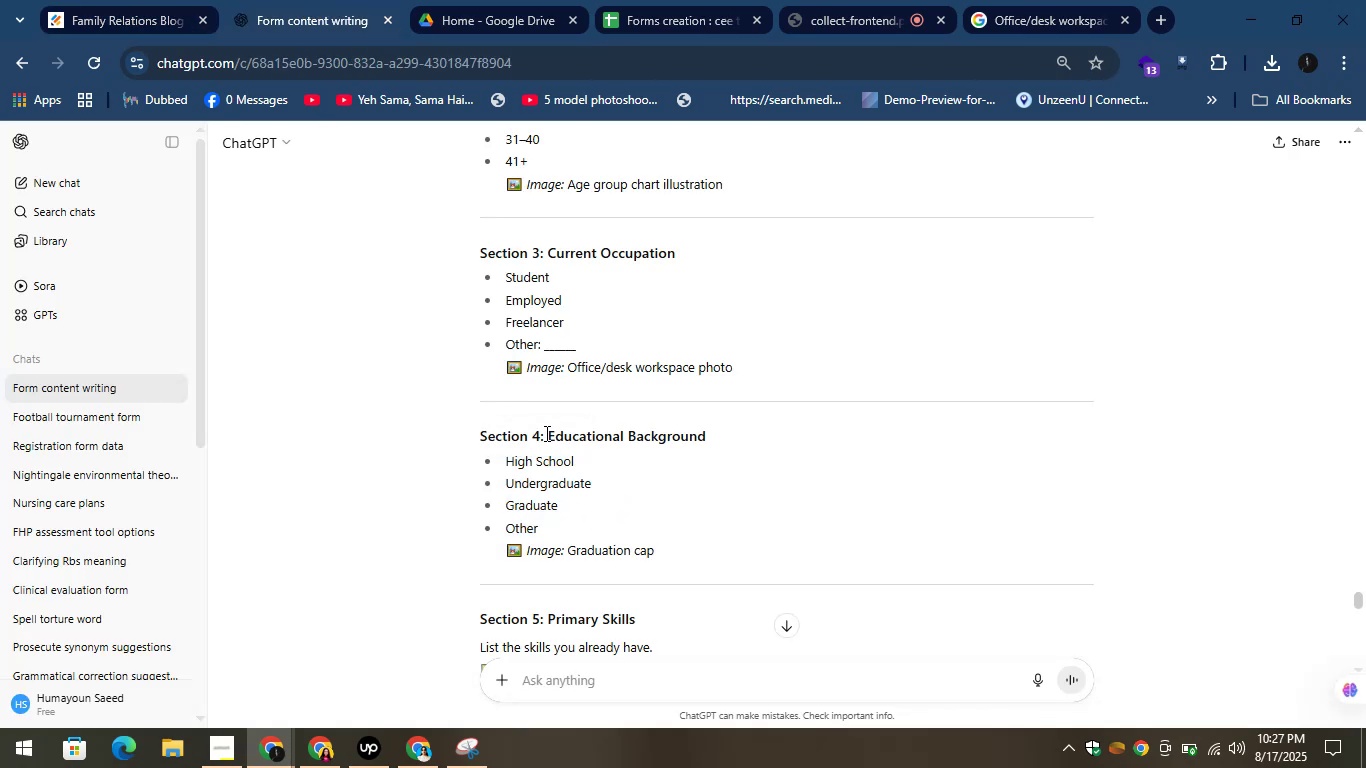 
left_click_drag(start_coordinate=[545, 433], to_coordinate=[719, 435])
 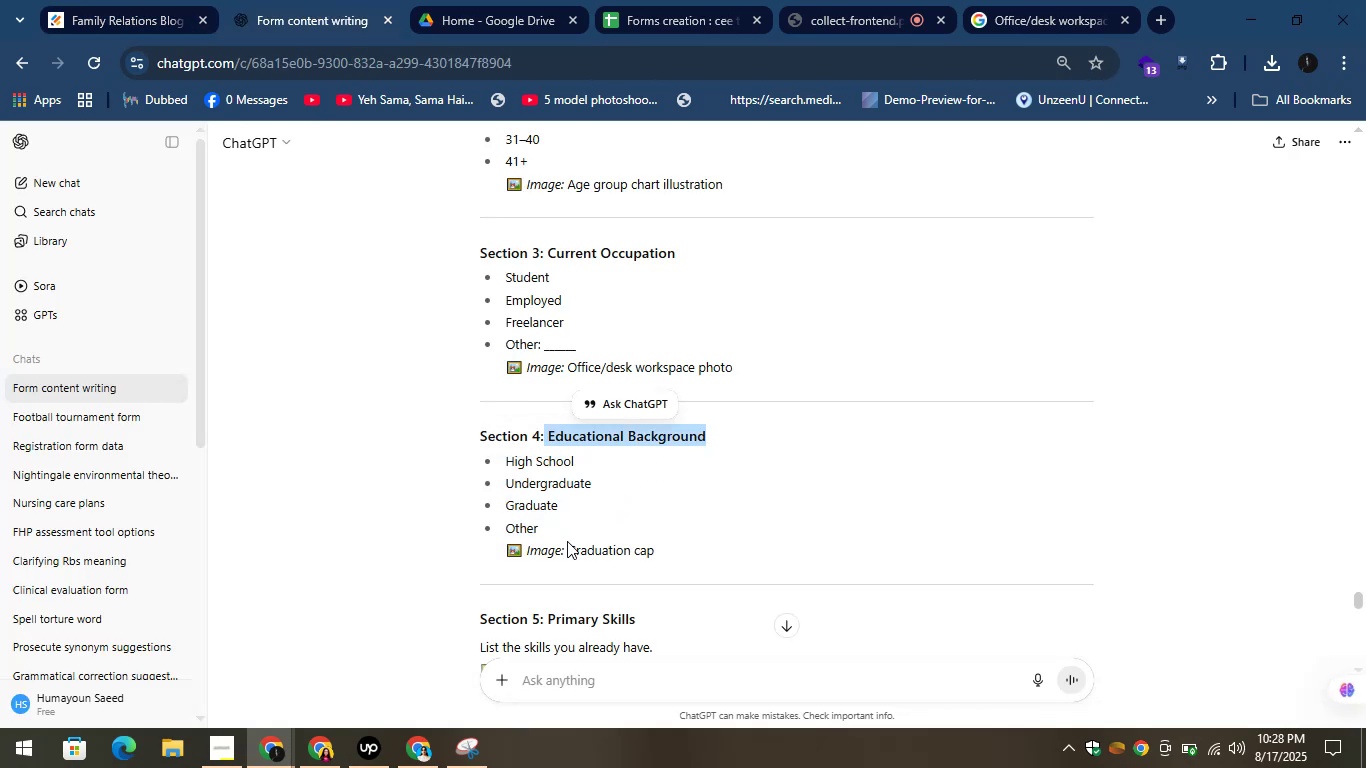 
left_click([559, 537])
 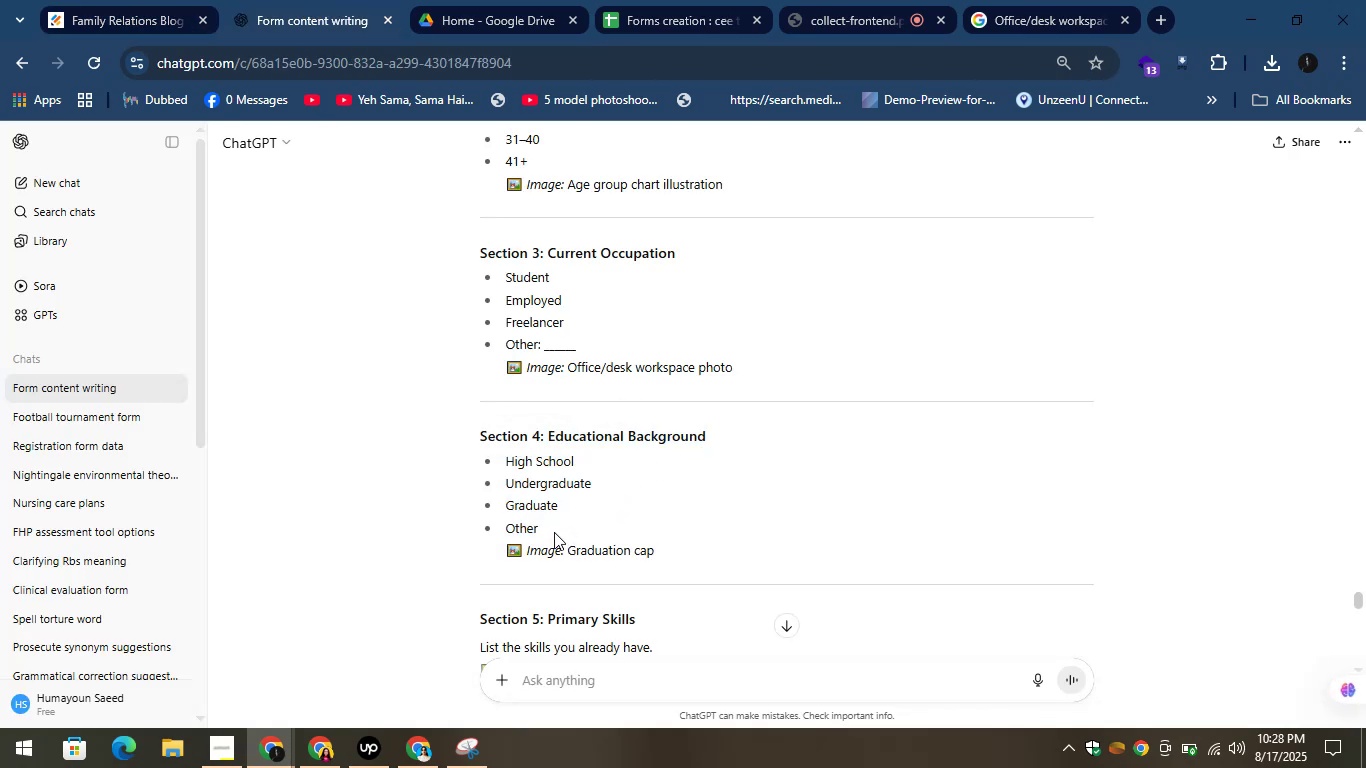 
left_click_drag(start_coordinate=[550, 529], to_coordinate=[494, 462])
 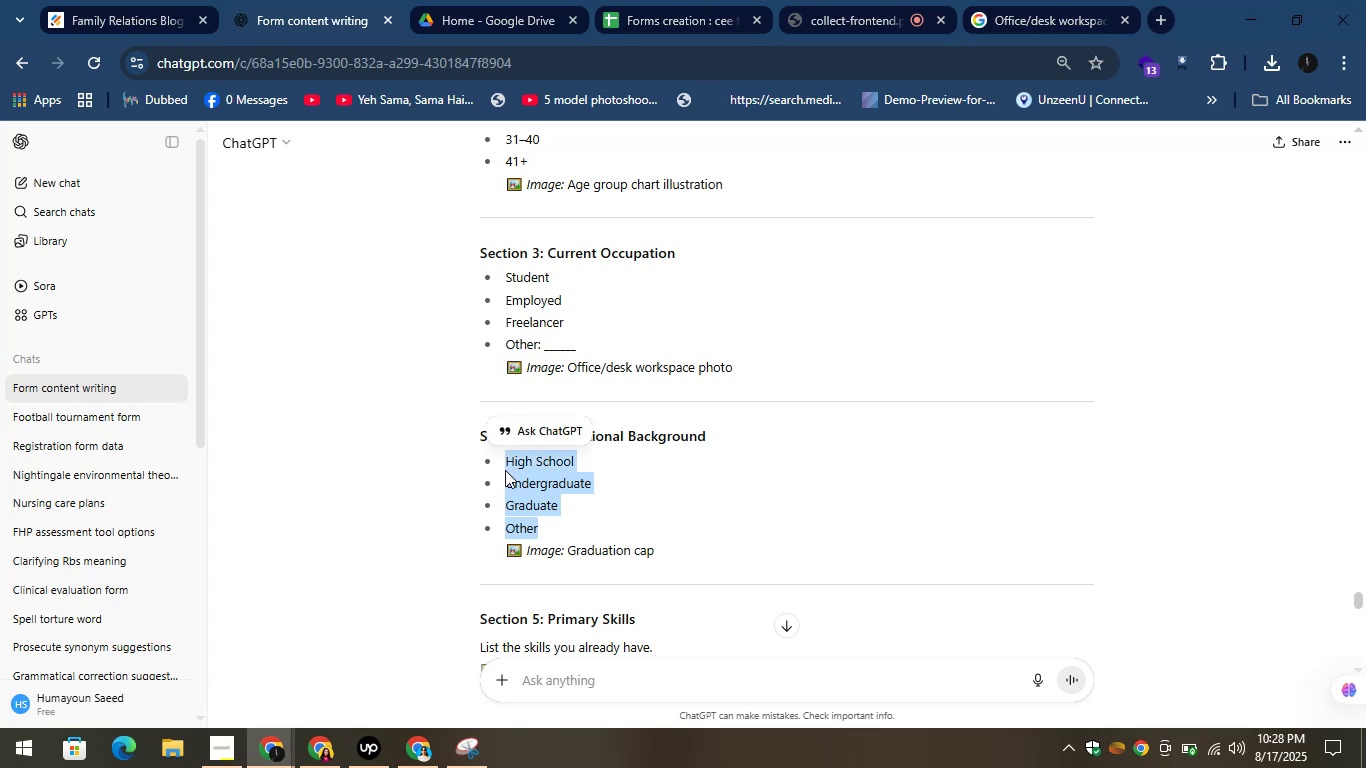 
right_click([505, 470])
 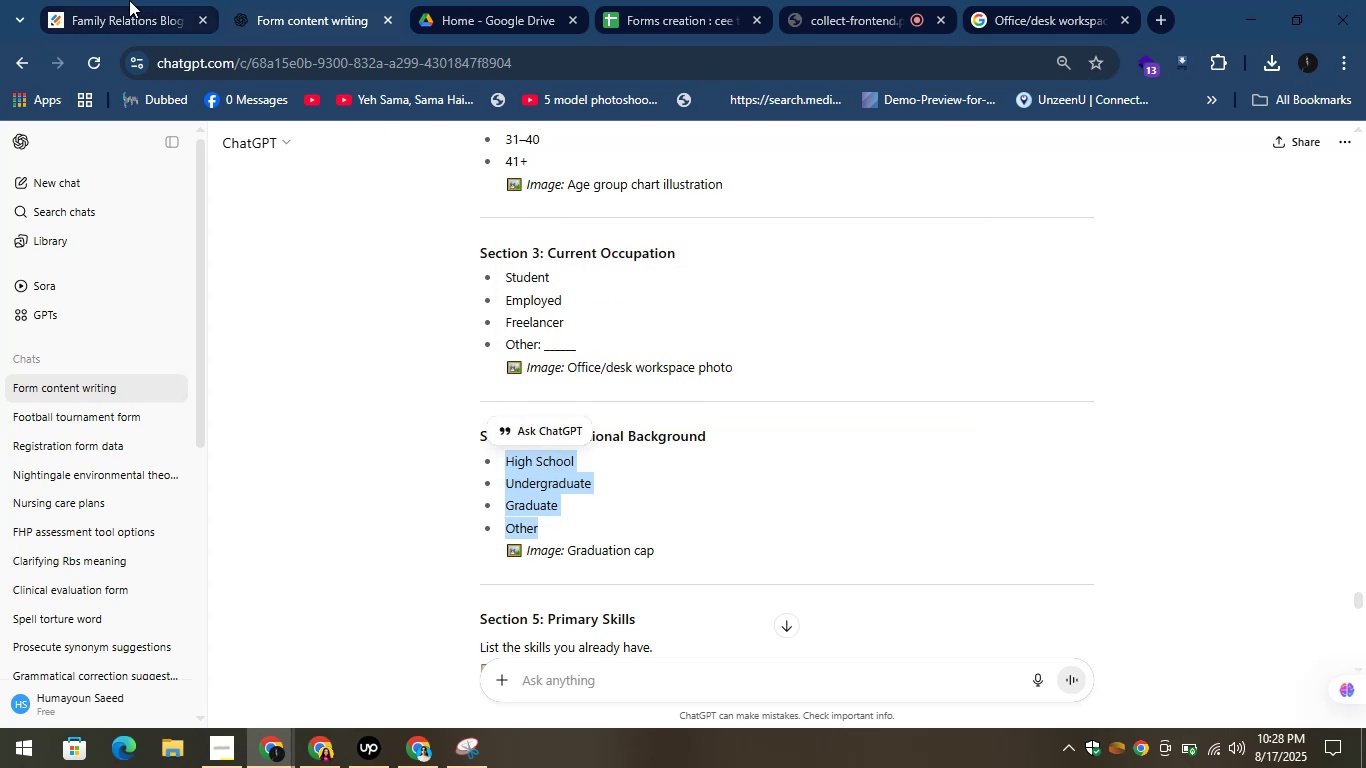 
left_click([129, 0])
 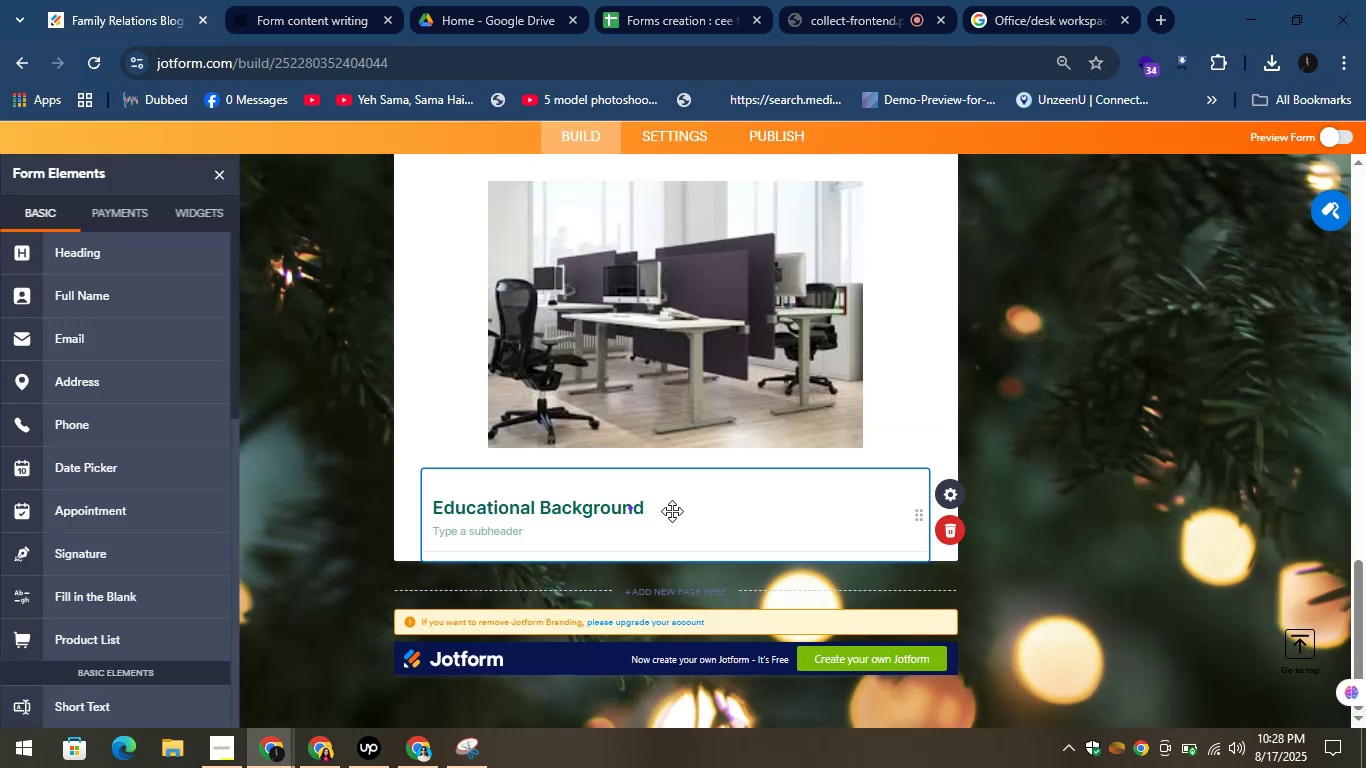 
wait(6.81)
 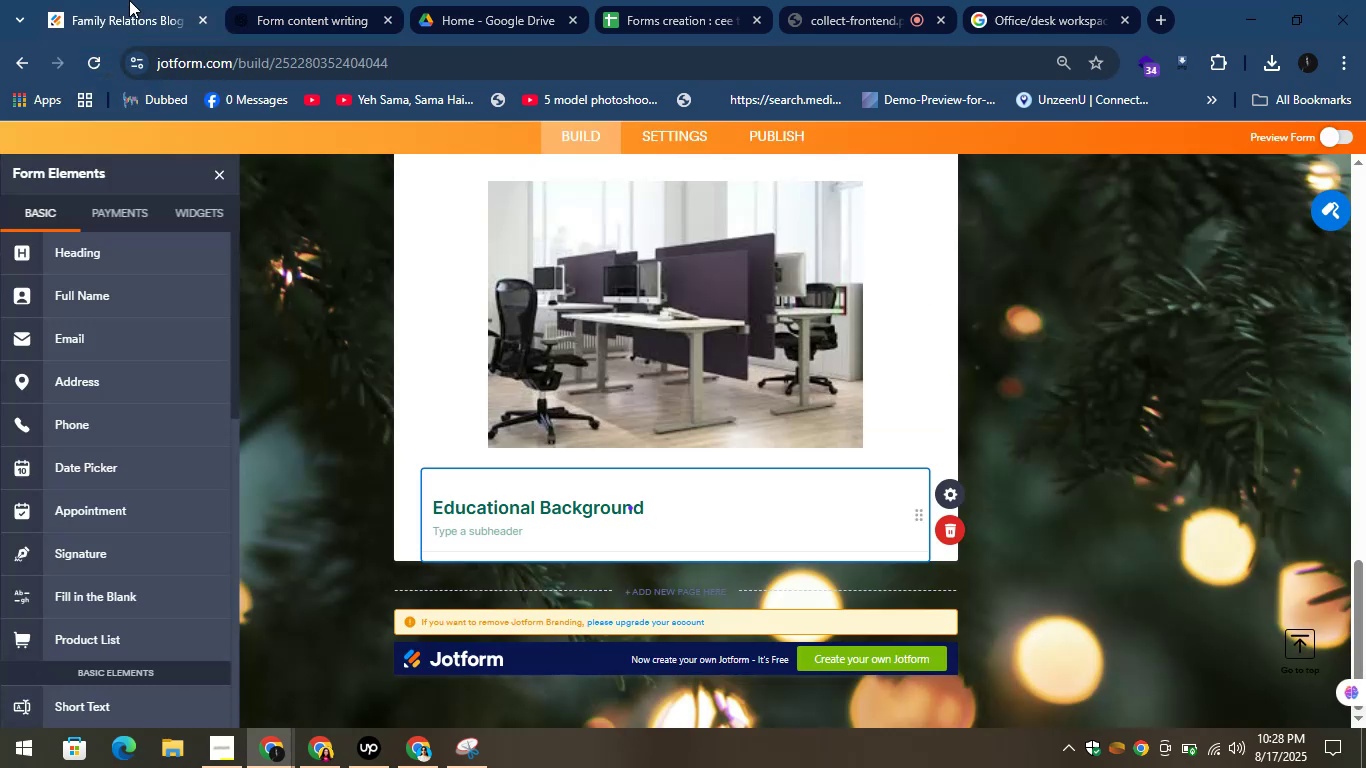 
left_click([685, 503])
 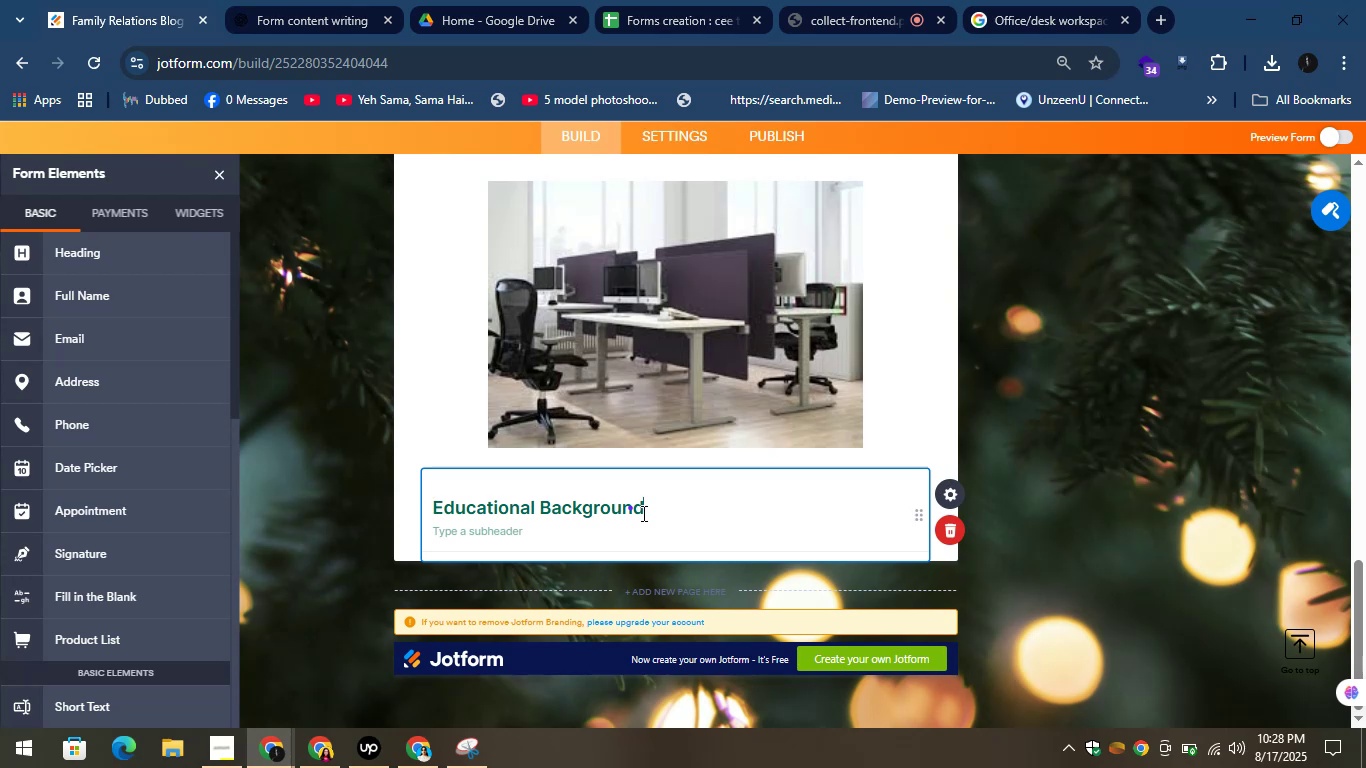 
double_click([641, 513])
 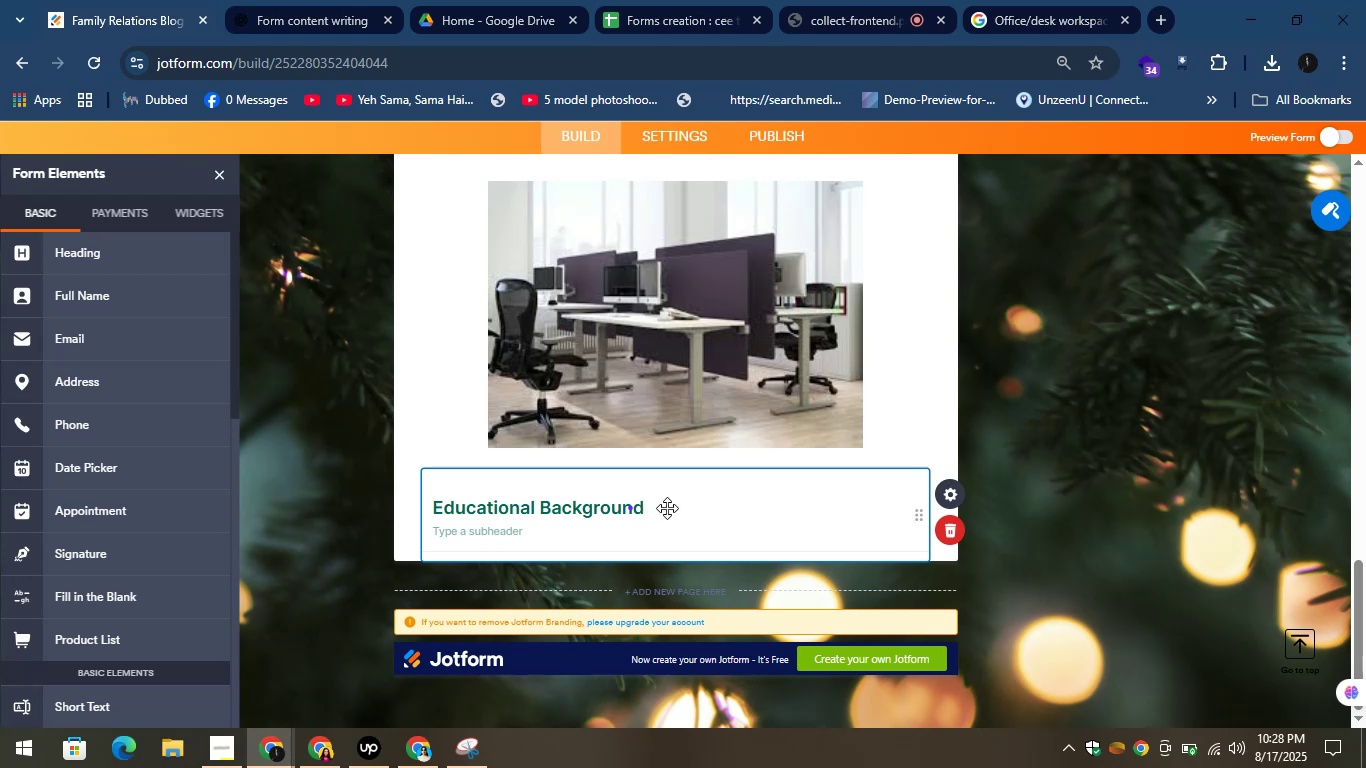 
left_click([658, 508])
 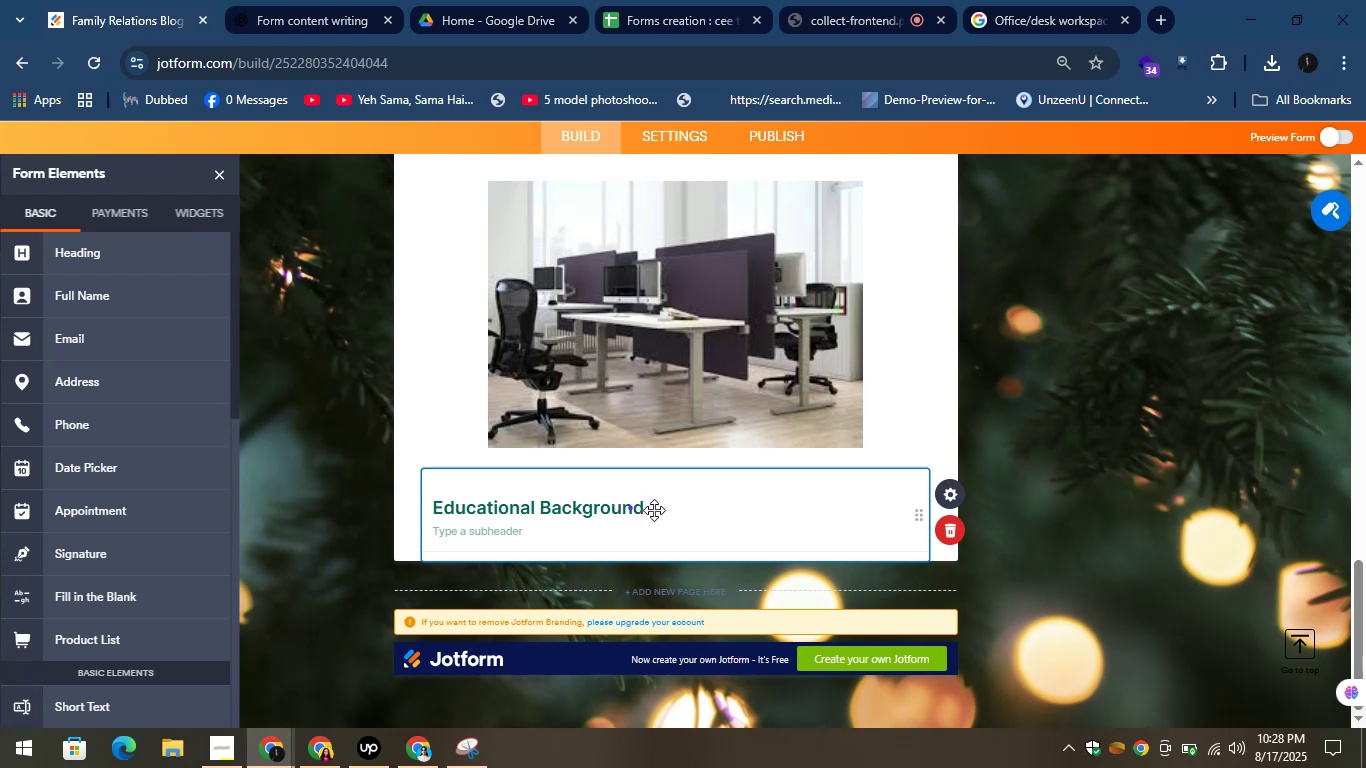 
left_click([653, 511])
 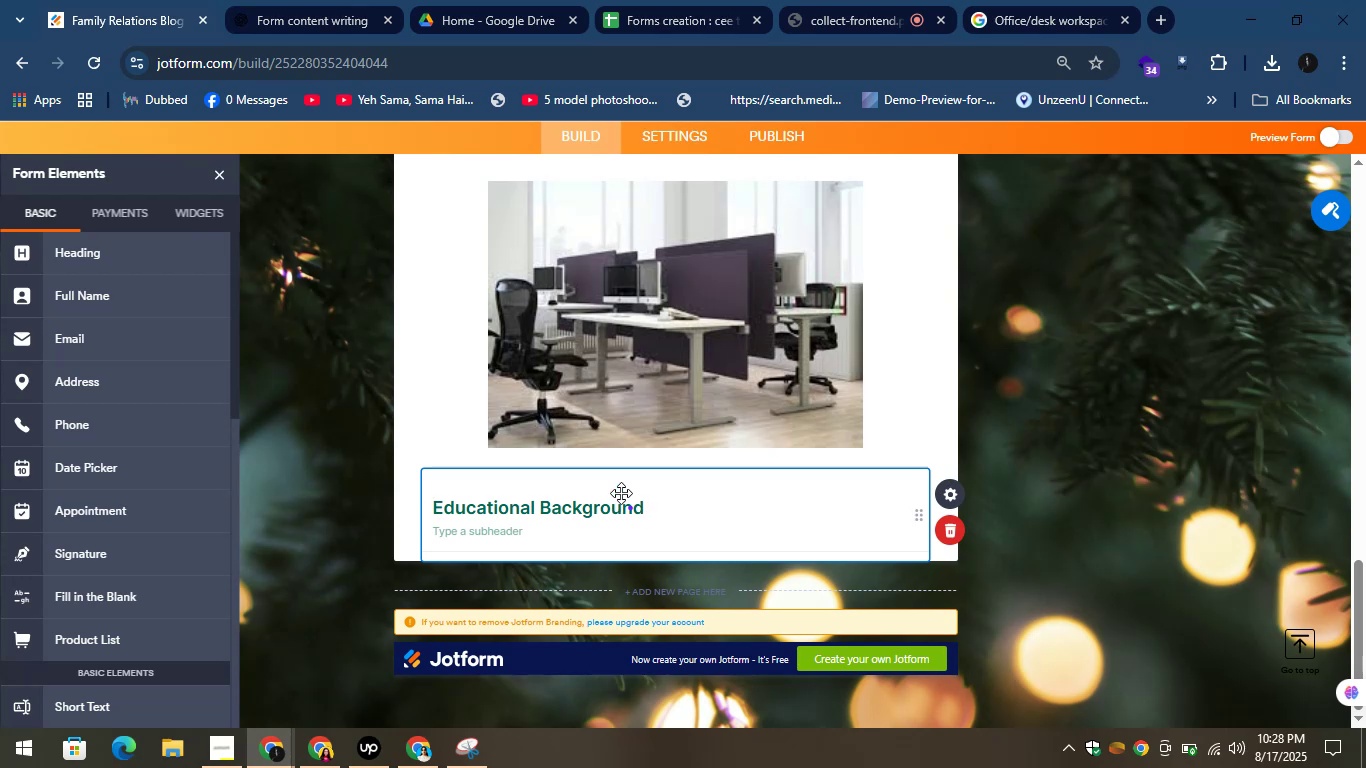 
left_click([640, 511])
 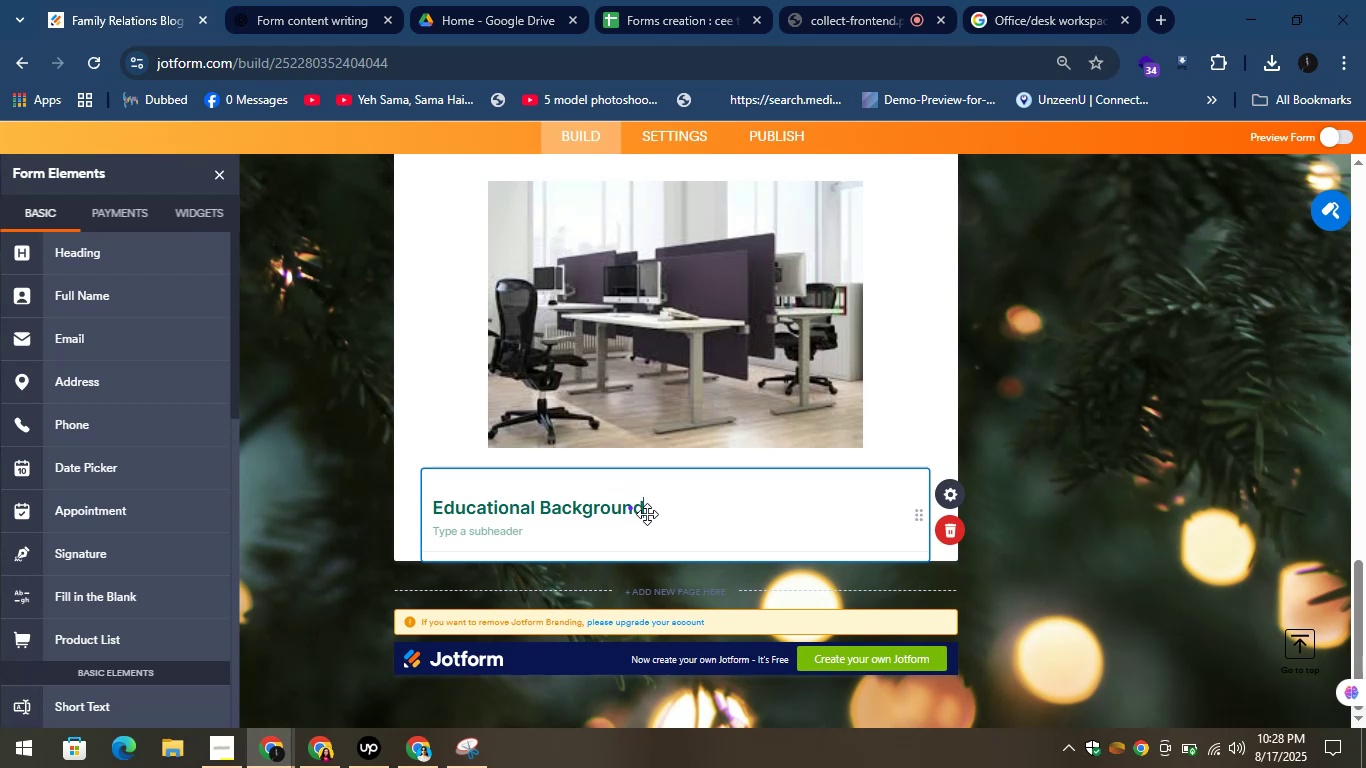 
left_click_drag(start_coordinate=[641, 511], to_coordinate=[631, 505])
 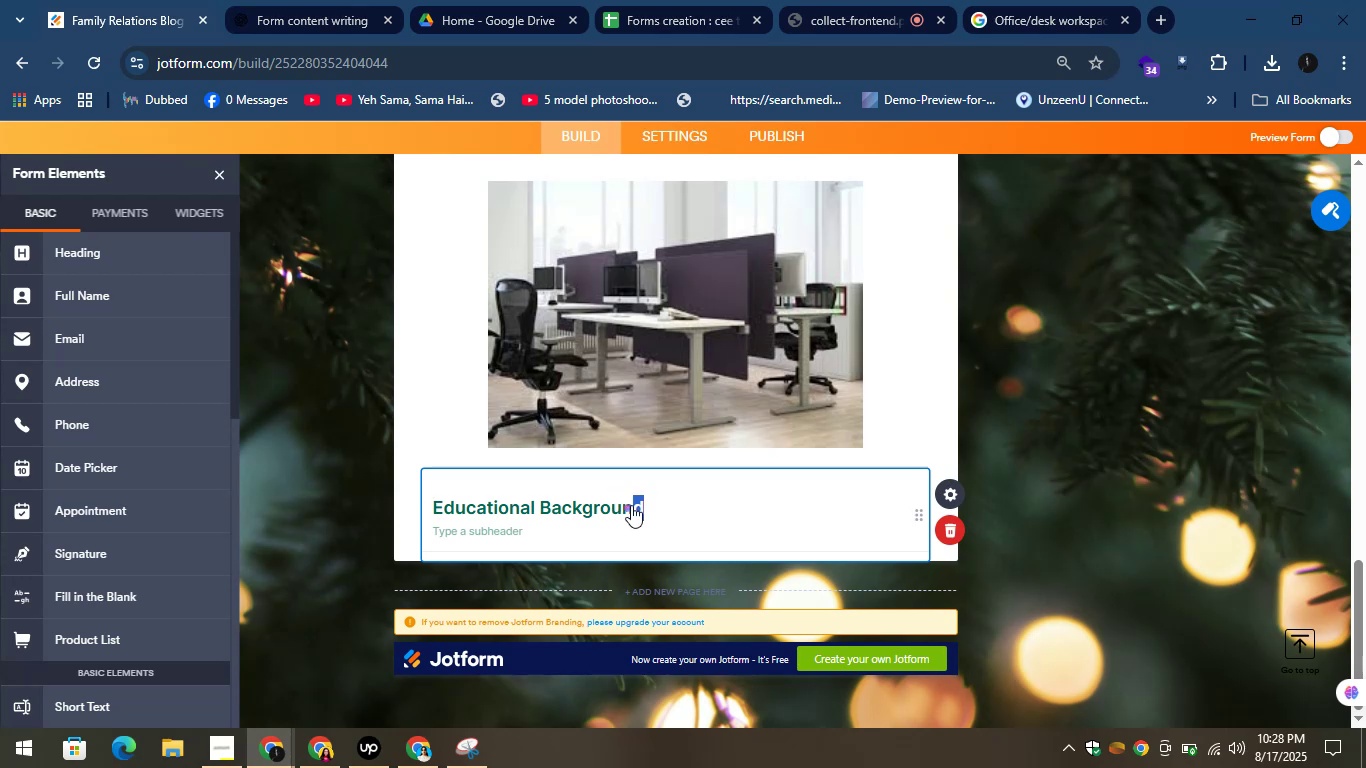 
double_click([631, 505])
 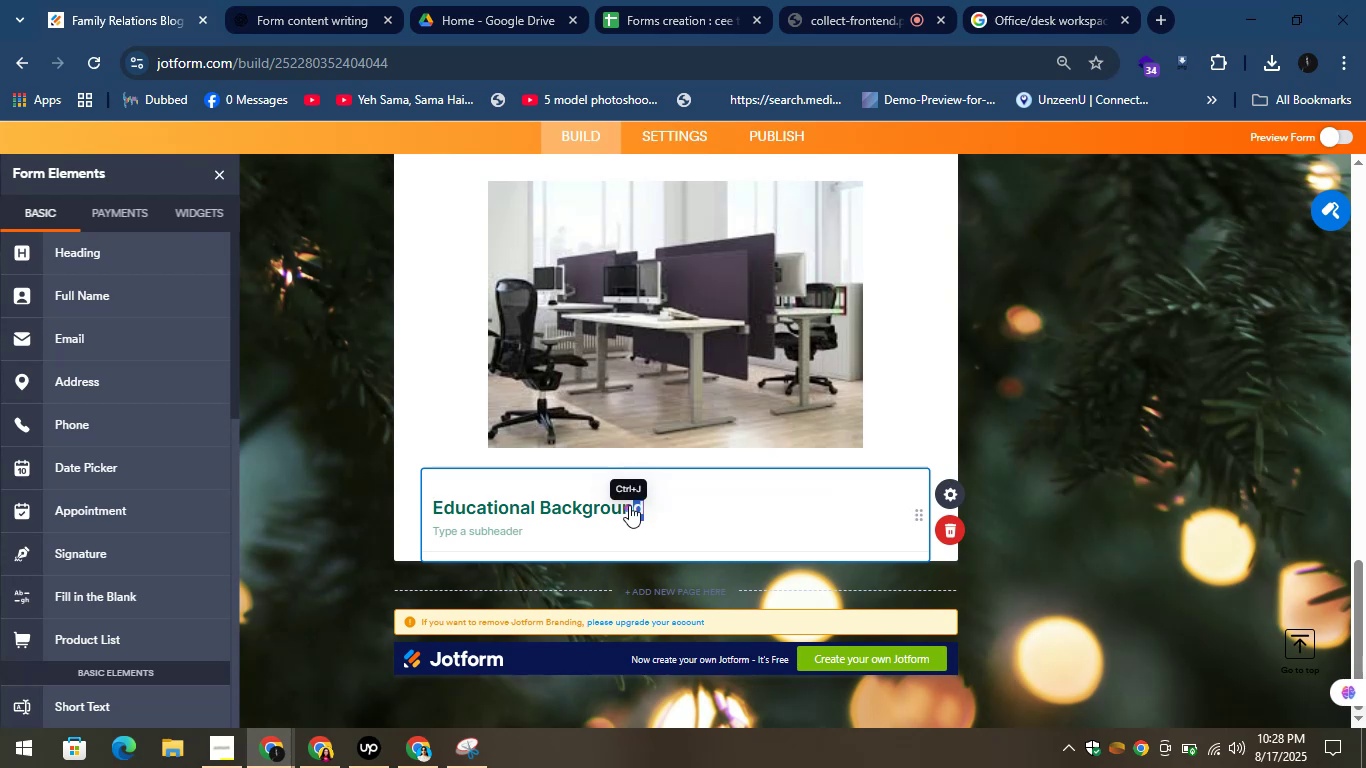 
triple_click([629, 505])
 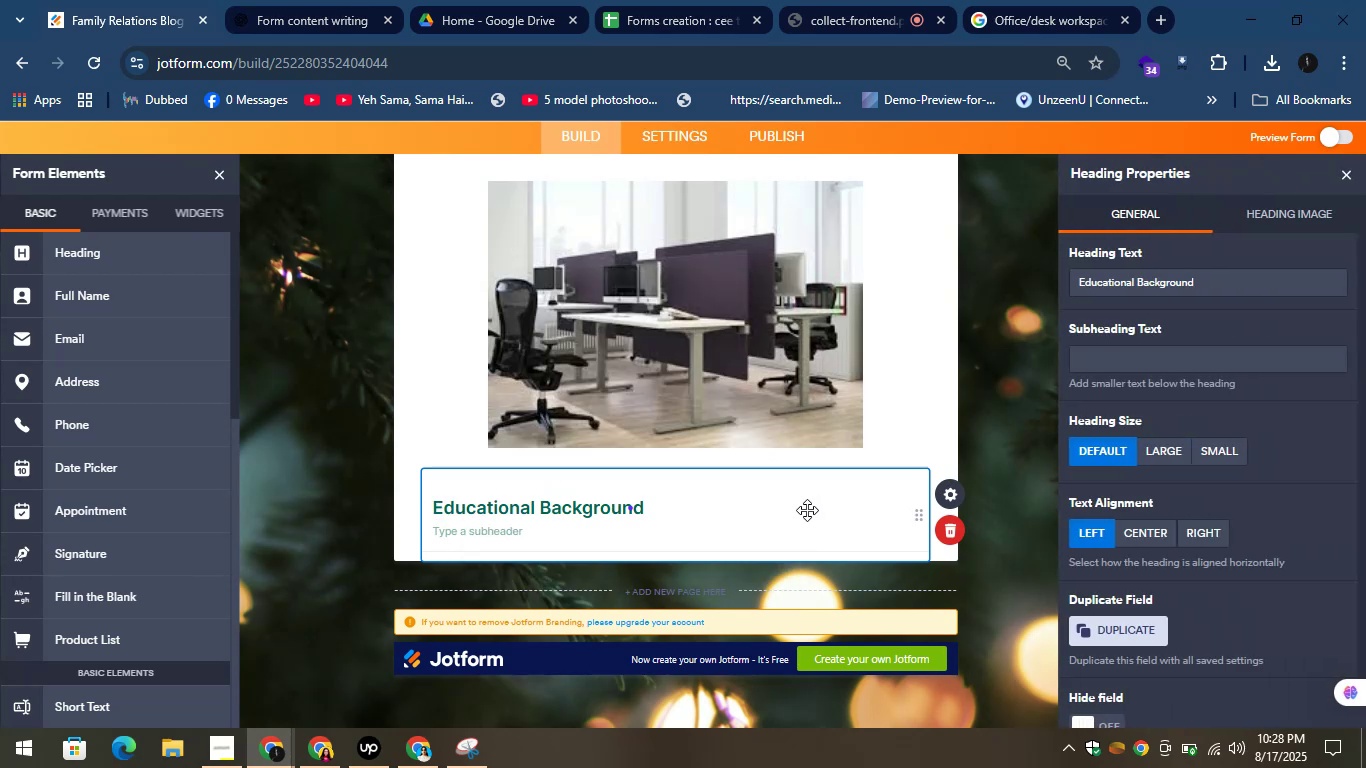 
left_click([580, 507])
 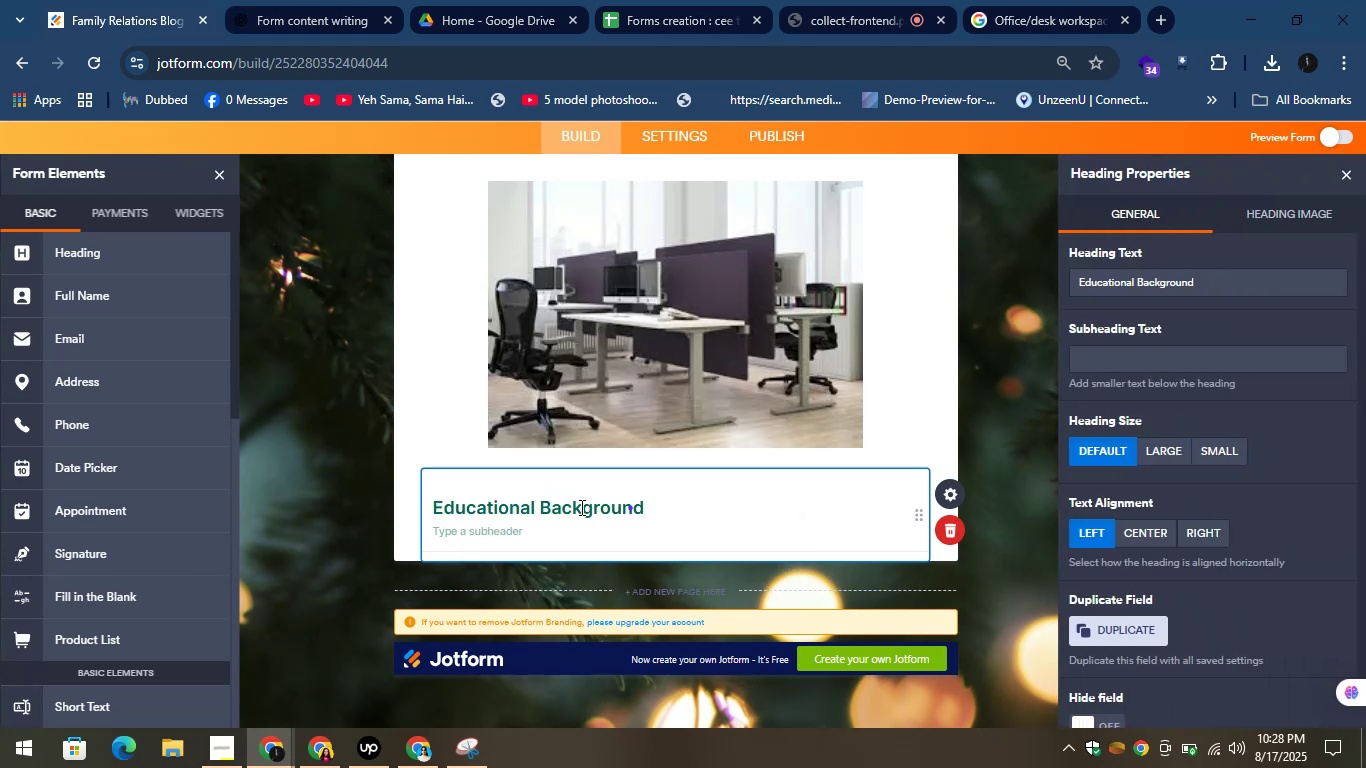 
key(Control+A)
 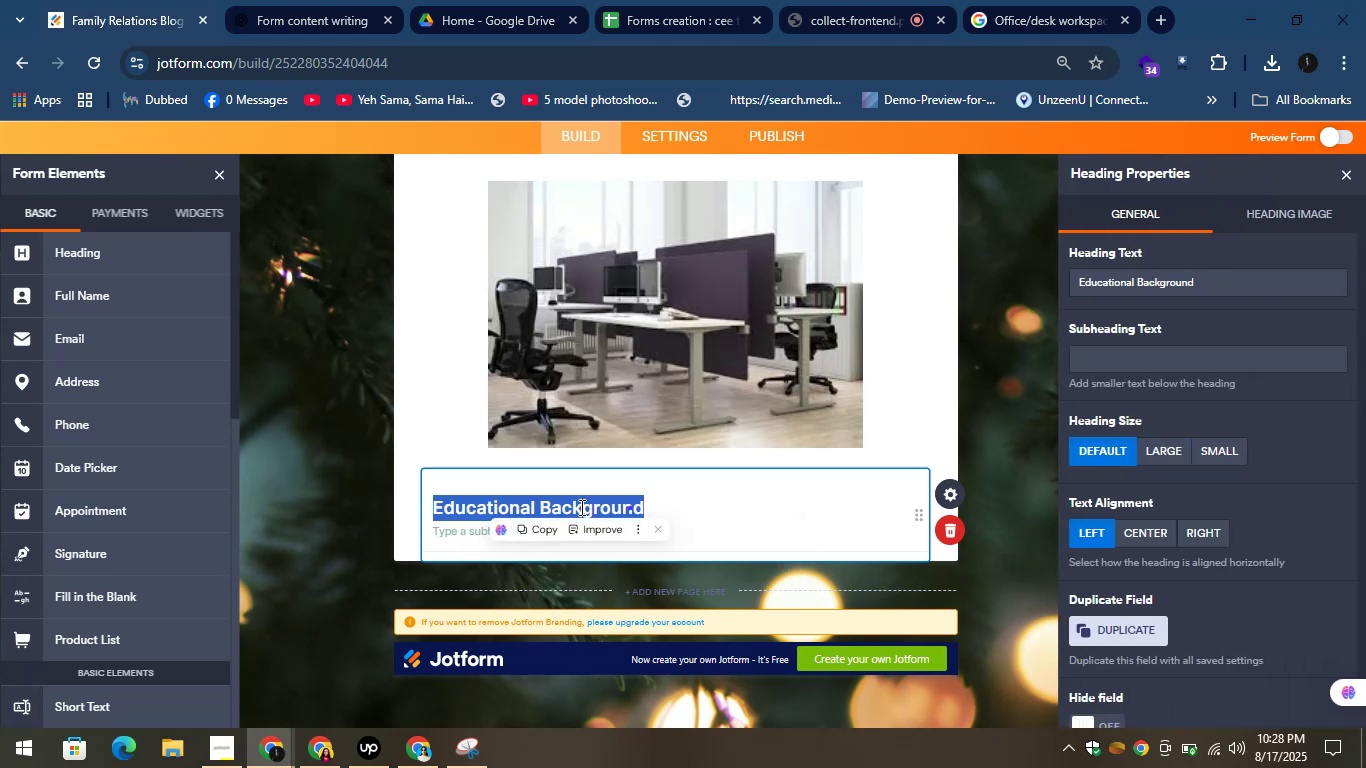 
key(Control+X)
 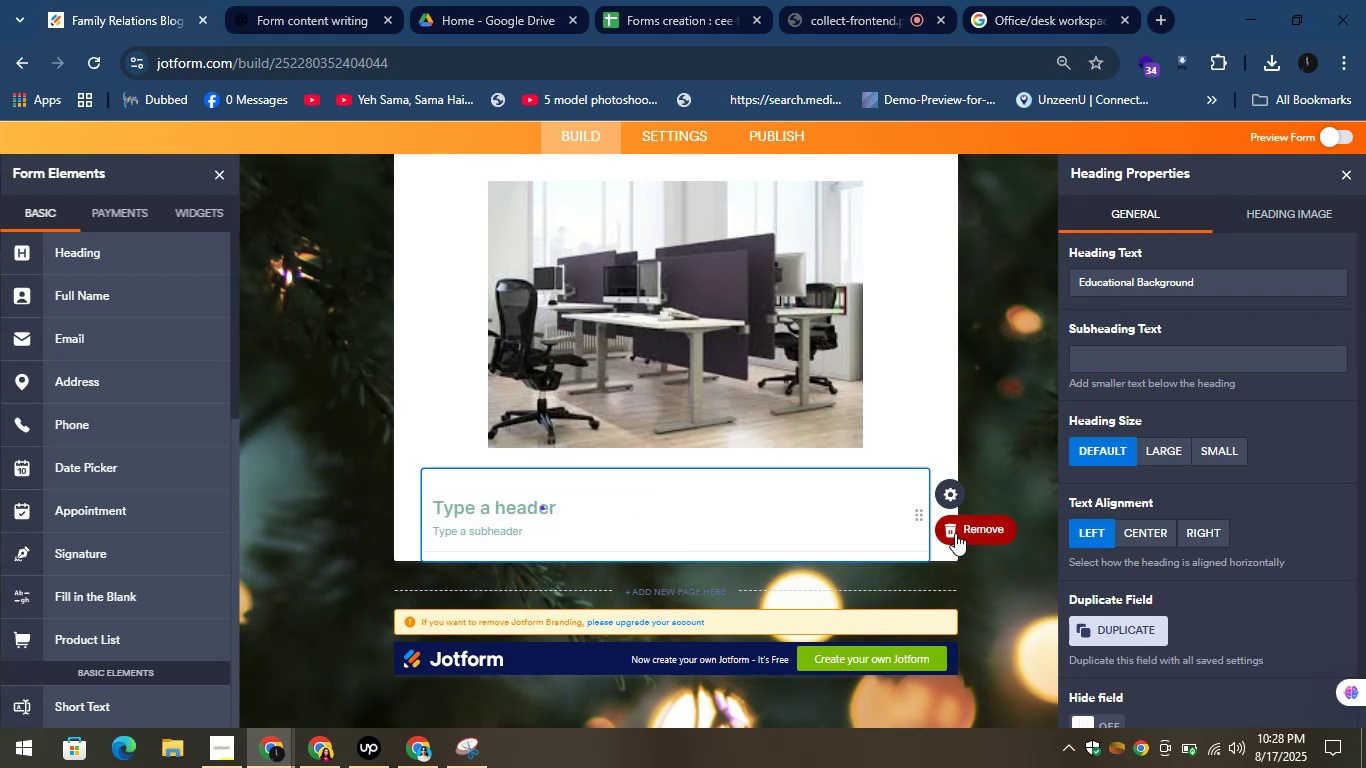 
left_click([949, 533])
 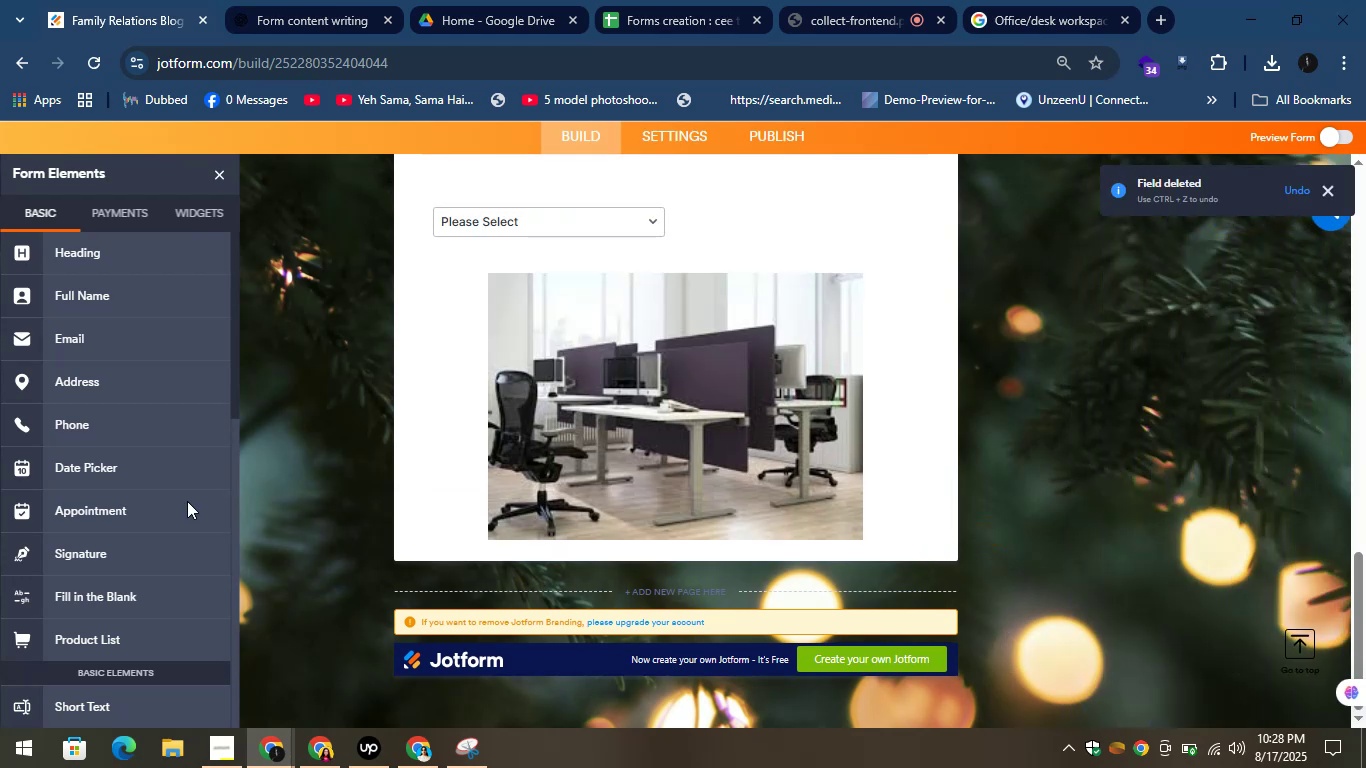 
scroll: coordinate [112, 489], scroll_direction: down, amount: 2.0
 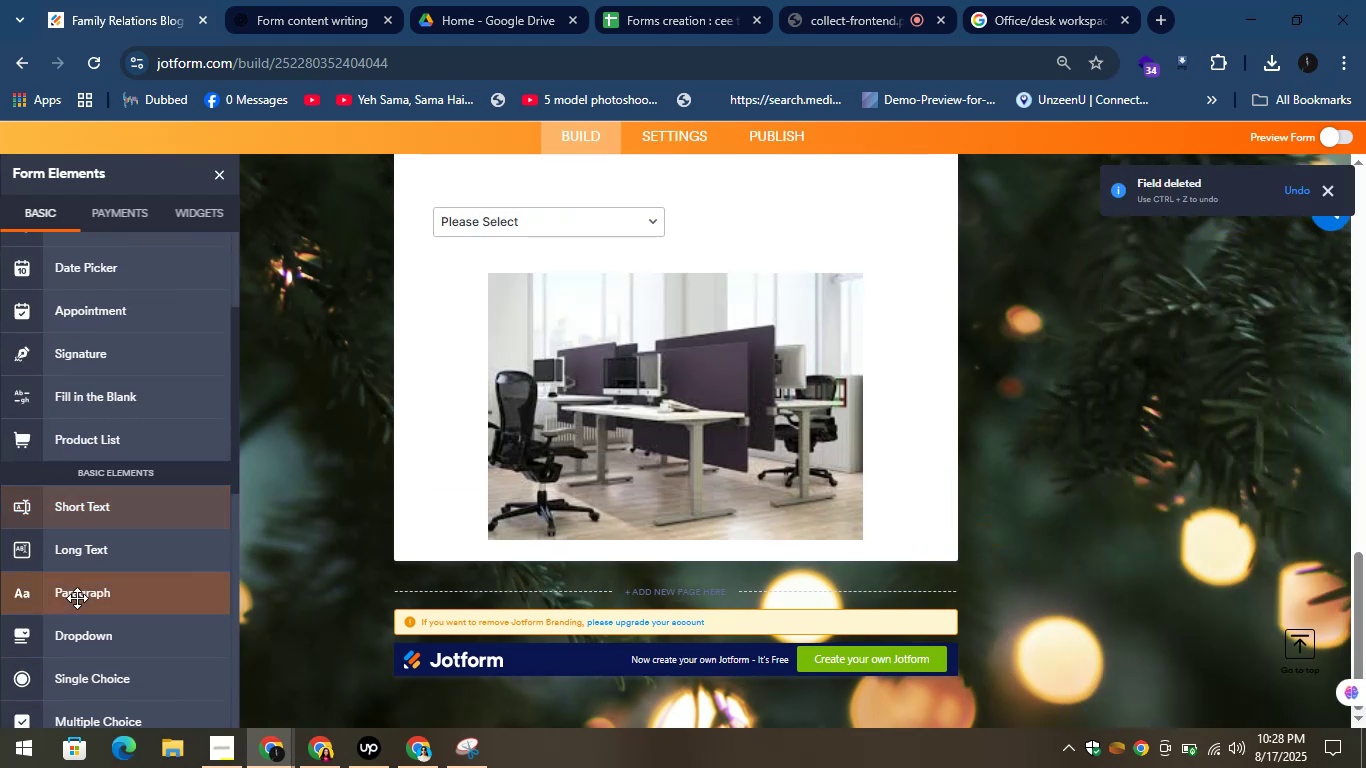 
left_click_drag(start_coordinate=[66, 646], to_coordinate=[480, 544])
 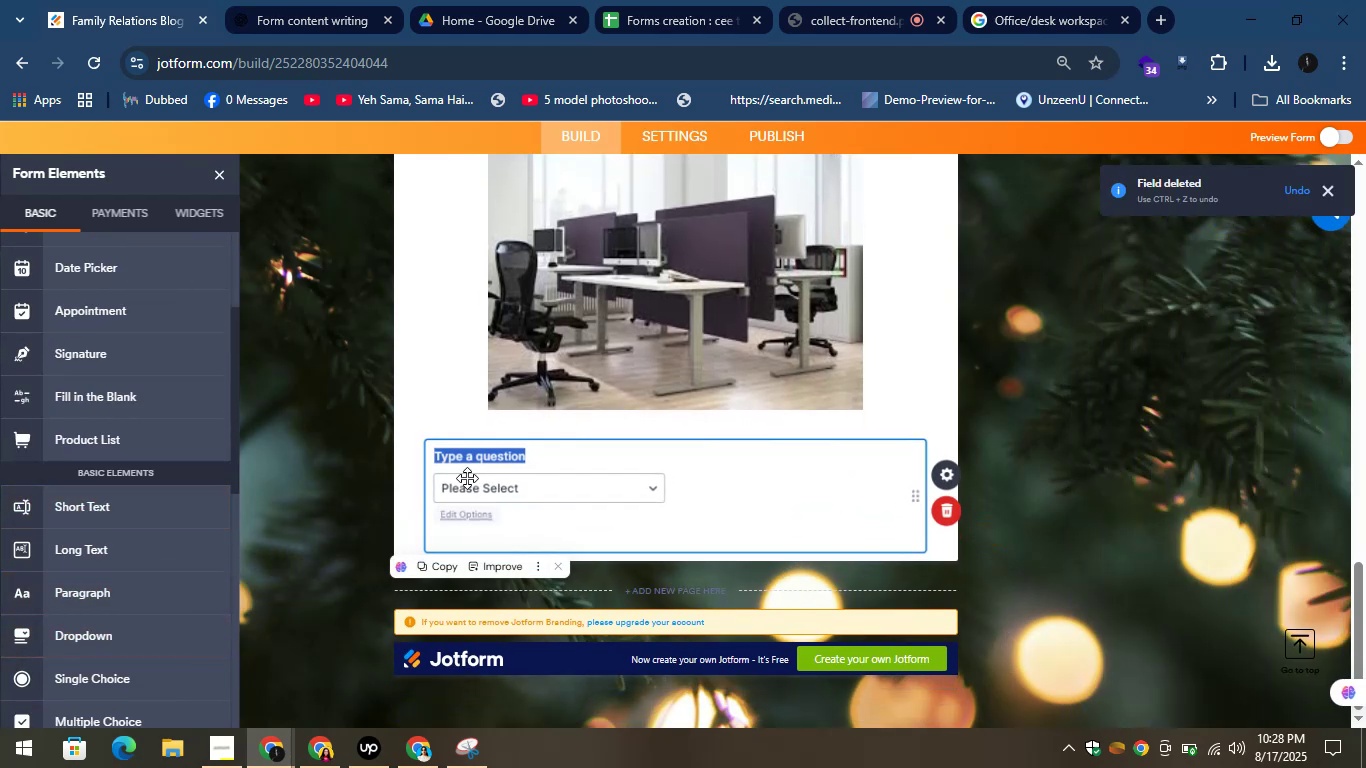 
key(Control+V)
 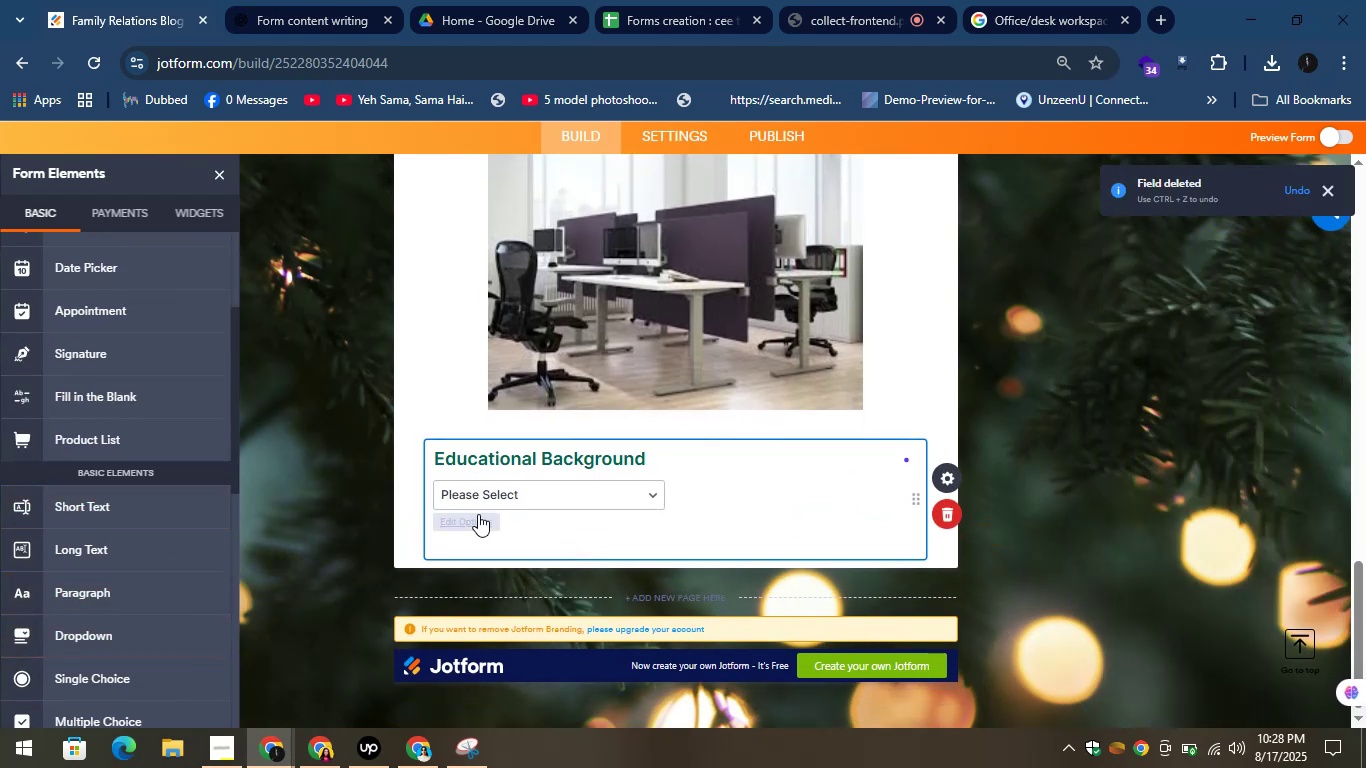 
left_click([470, 524])
 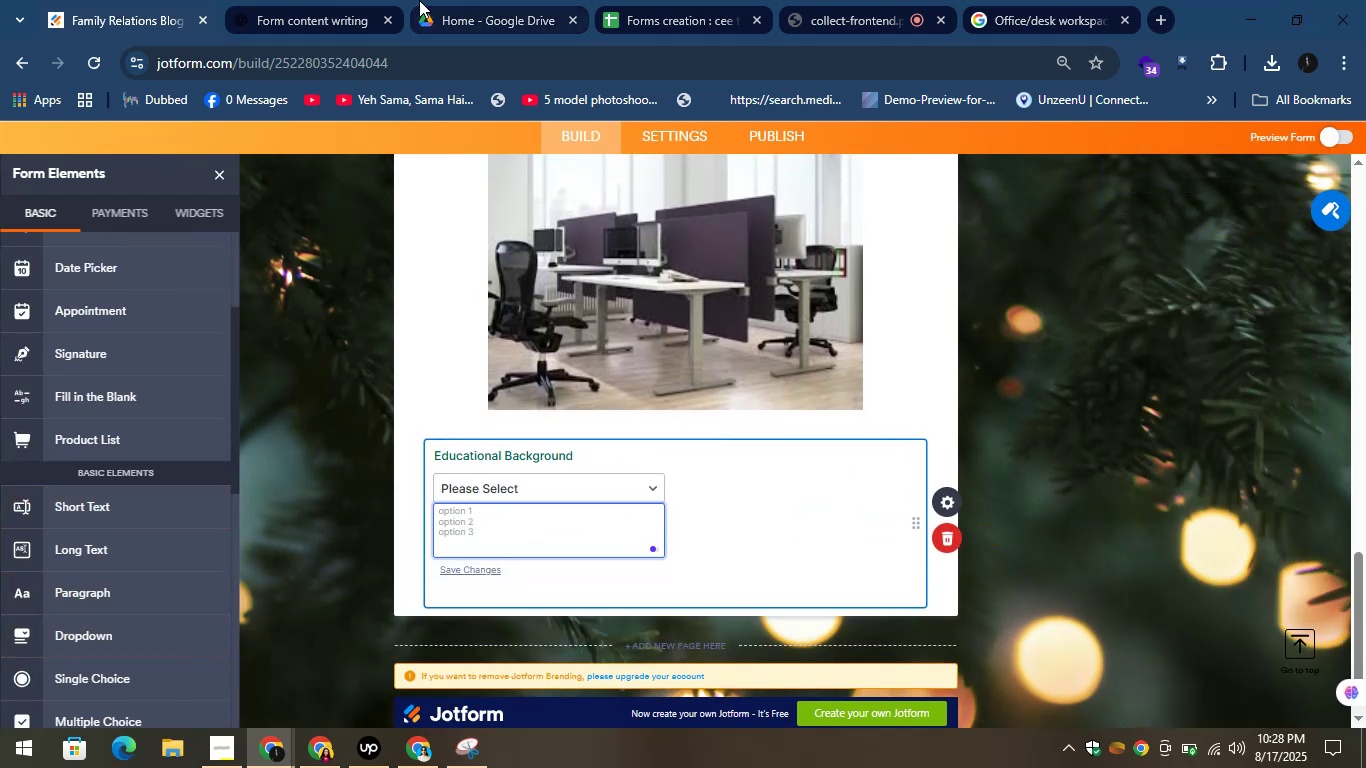 
left_click([298, 0])
 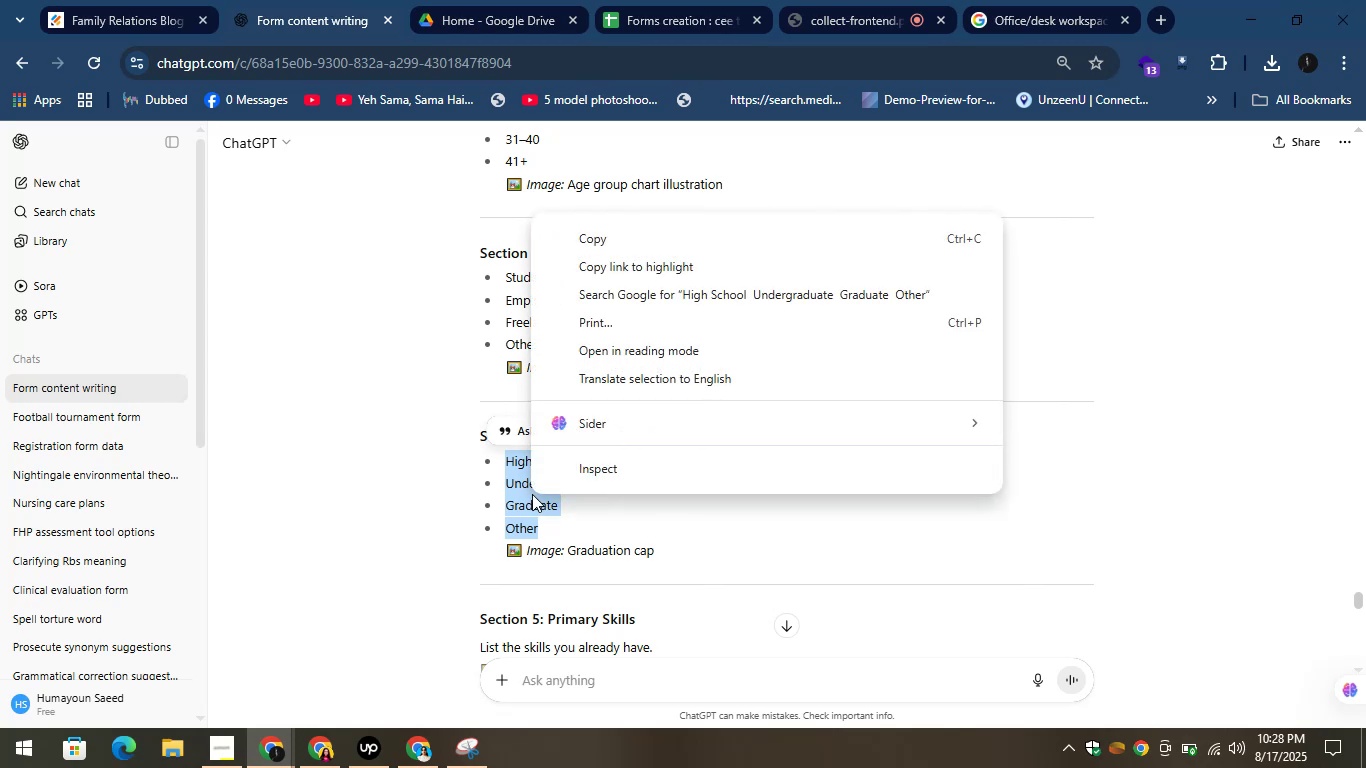 
left_click([582, 233])
 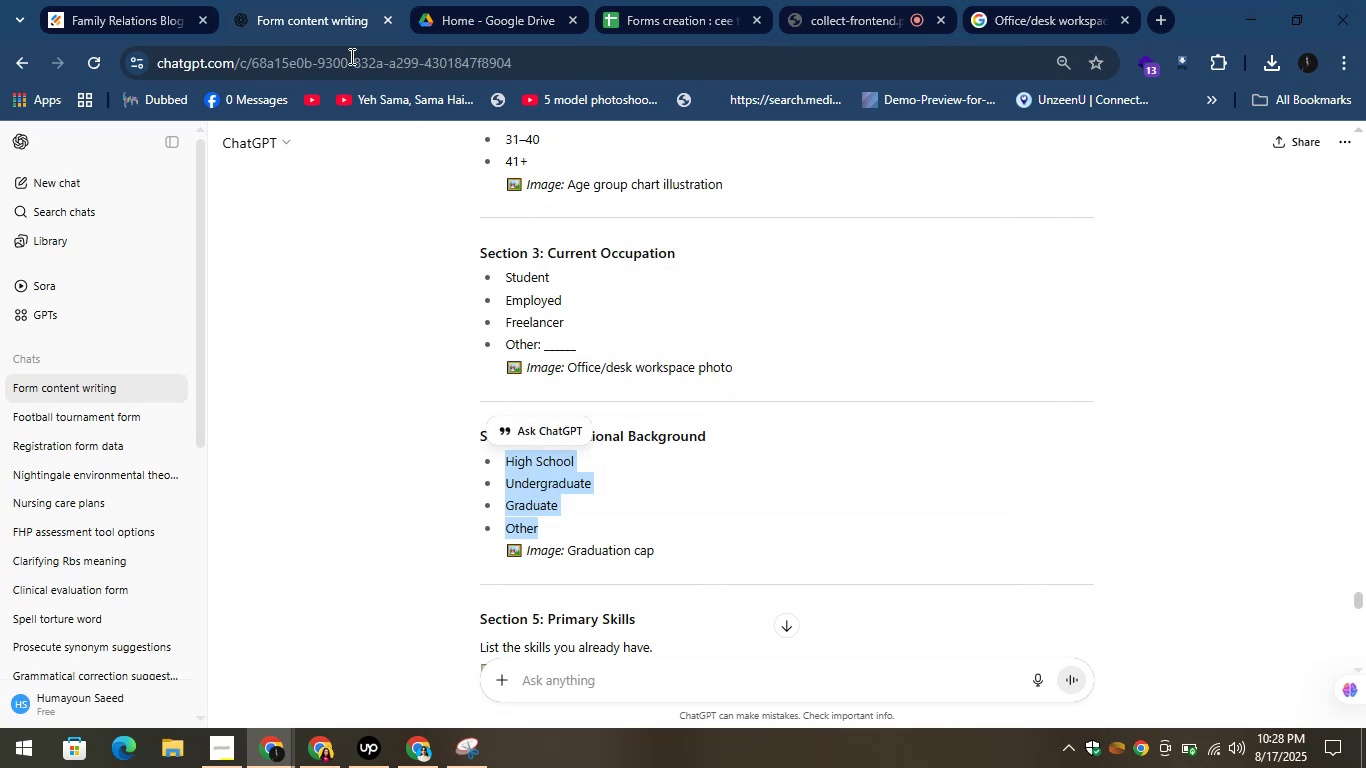 
left_click([131, 0])
 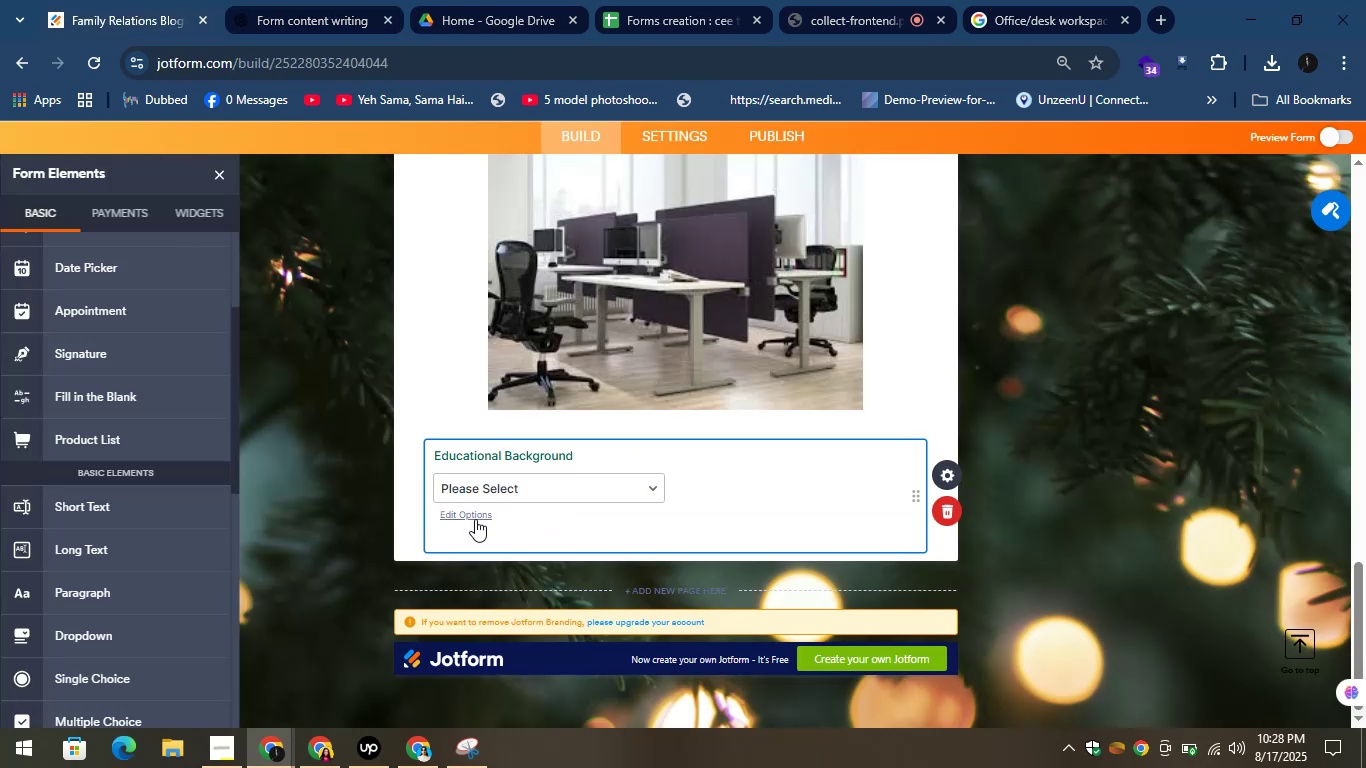 
left_click([456, 521])
 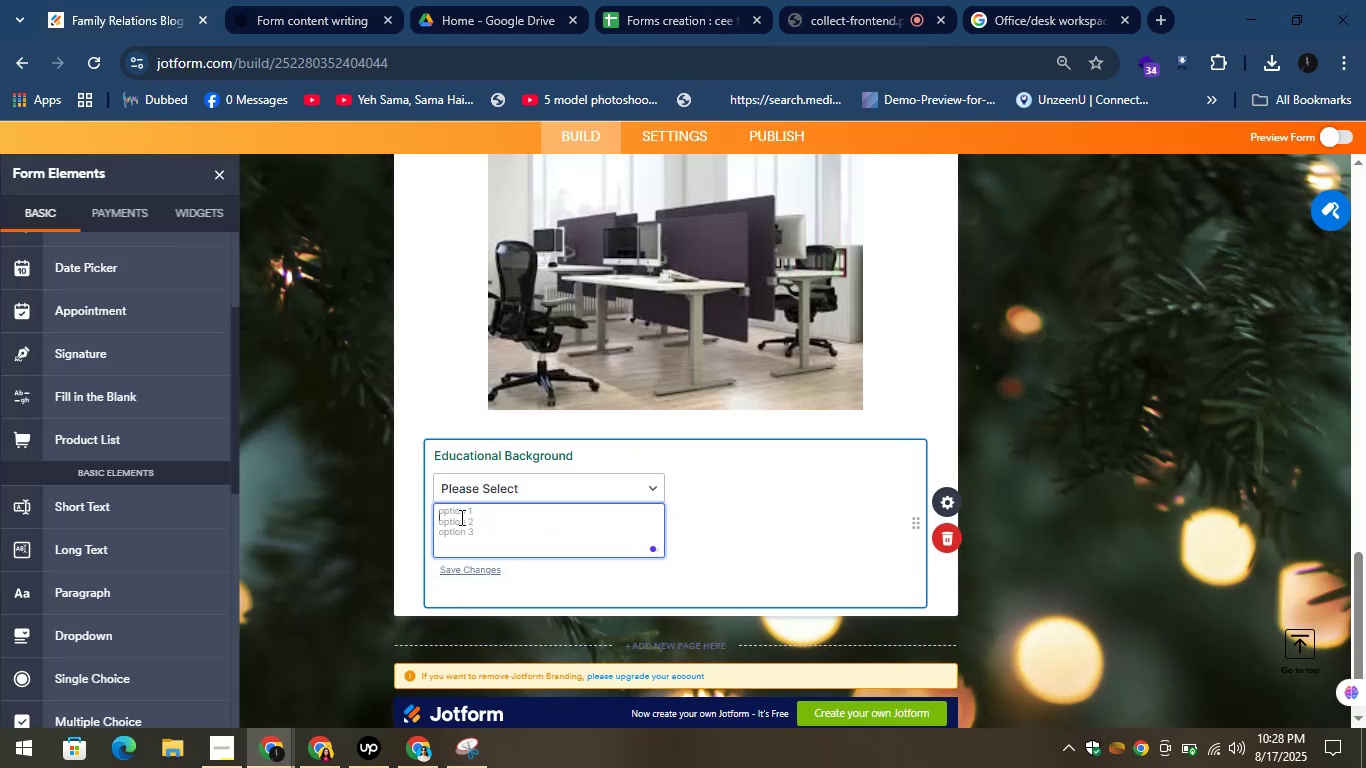 
right_click([459, 519])
 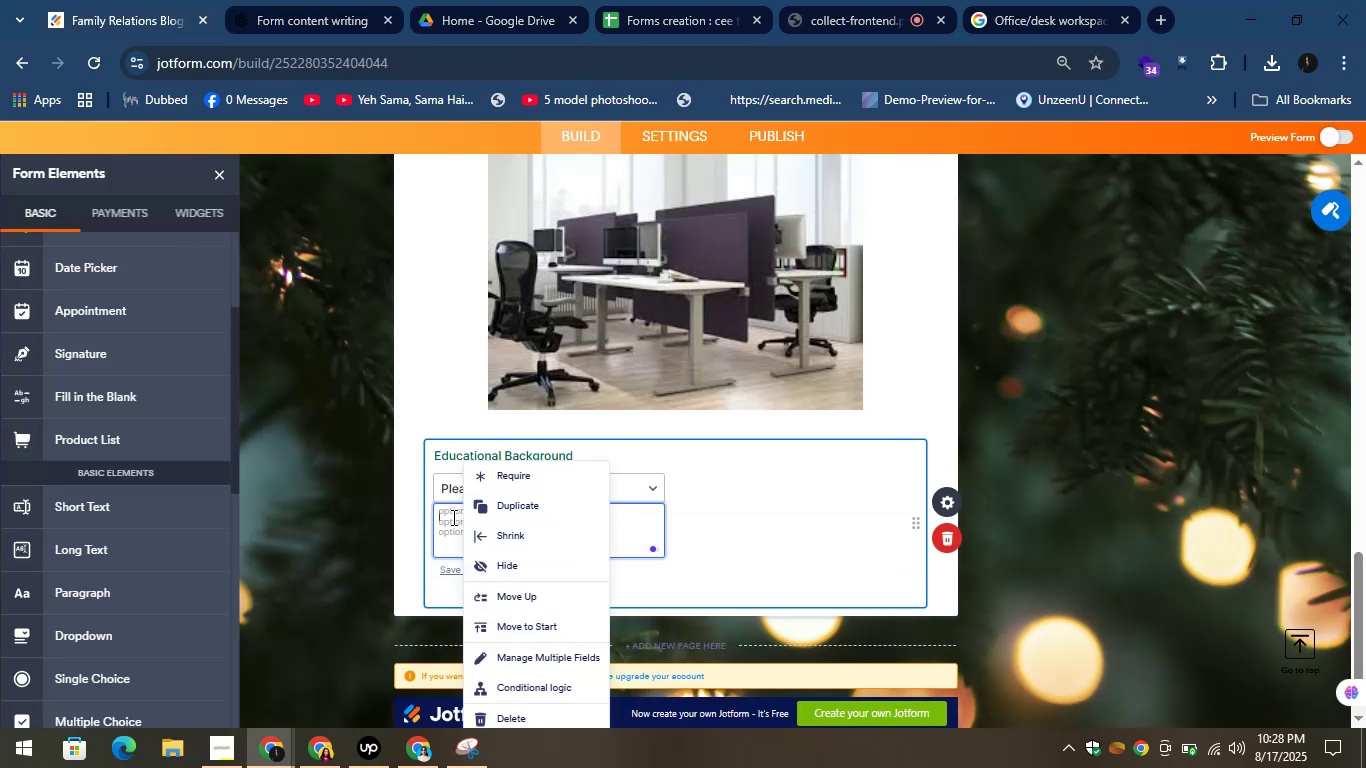 
left_click([452, 517])
 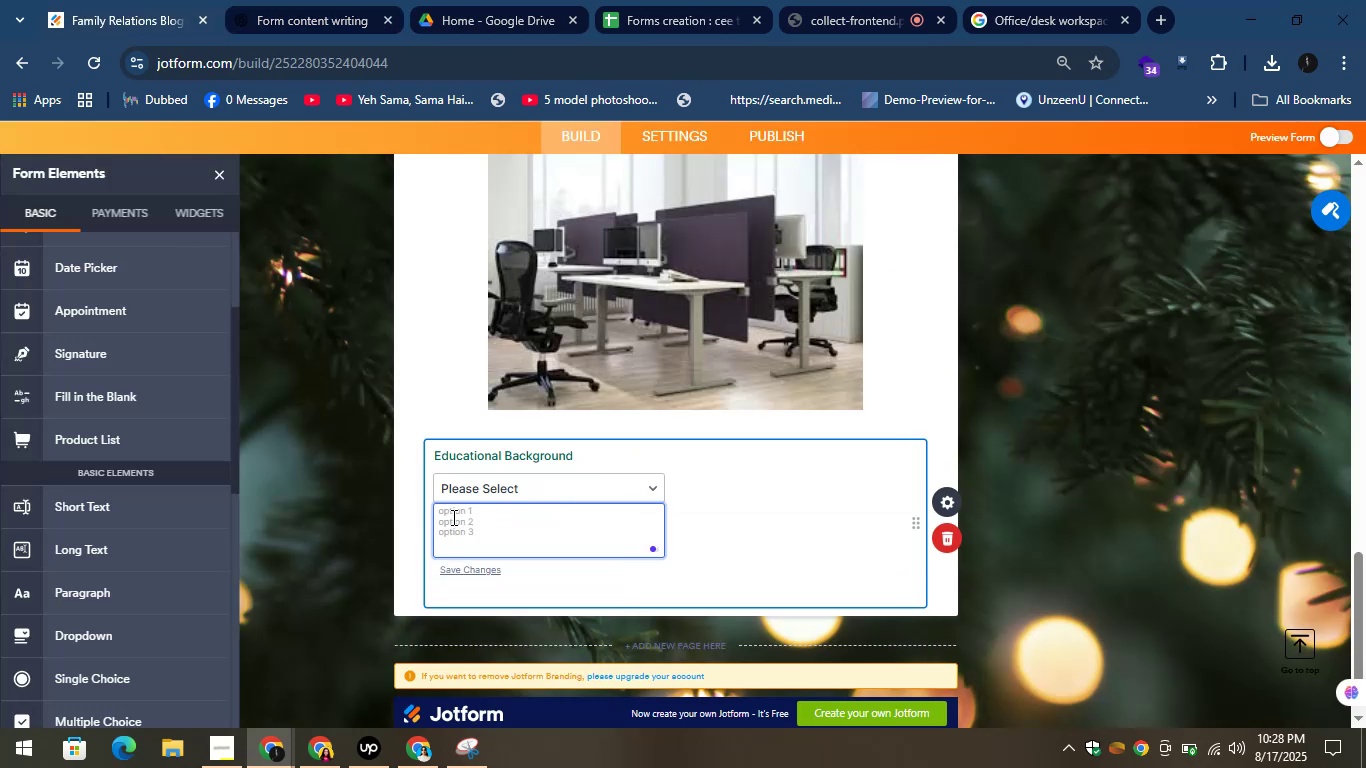 
key(Control+V)
 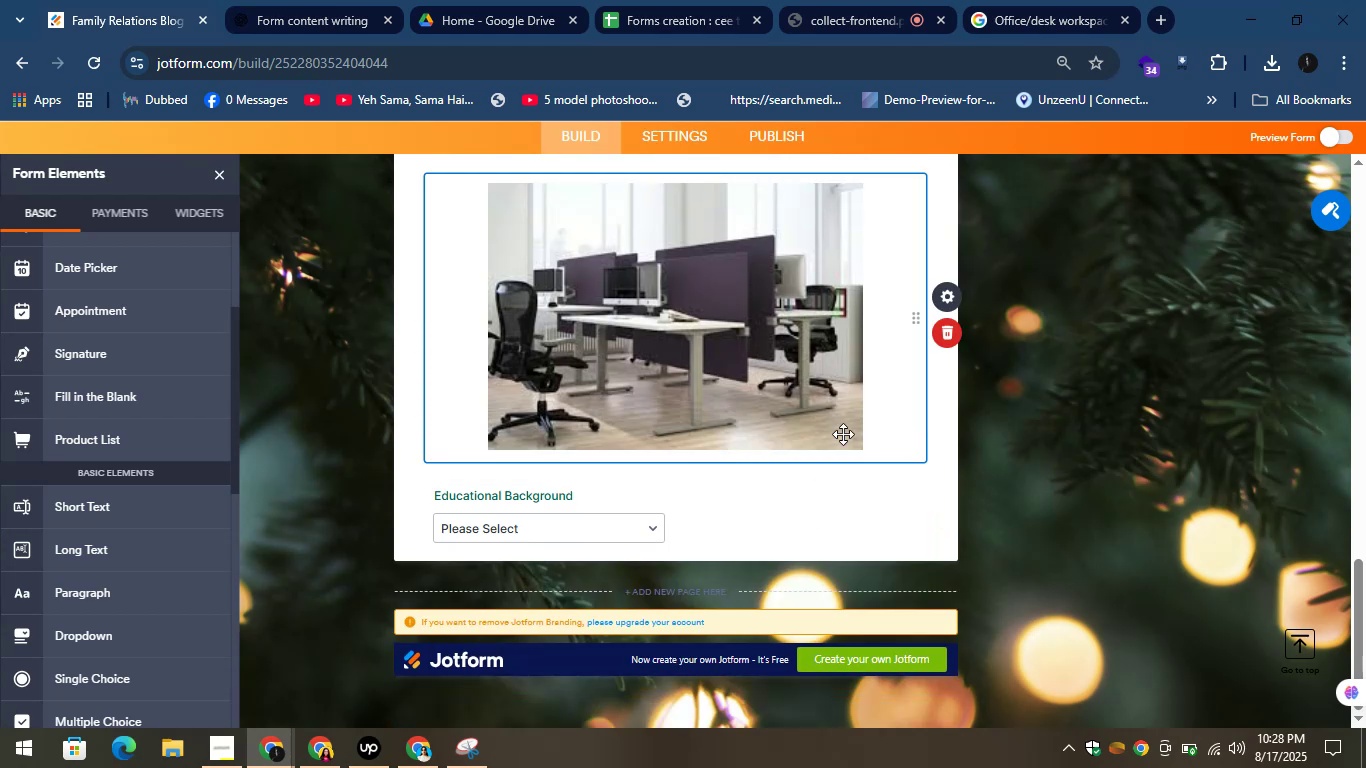 
left_click([315, 0])
 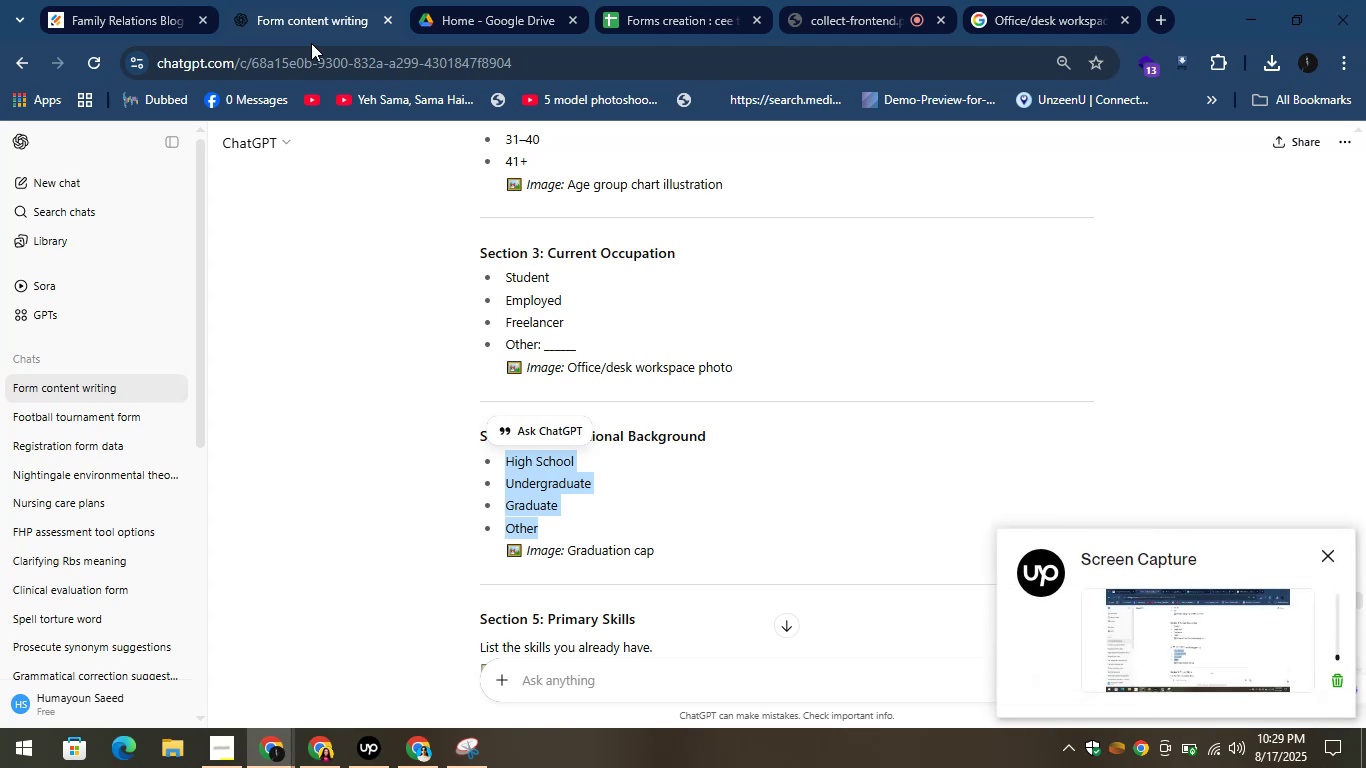 
wait(30.92)
 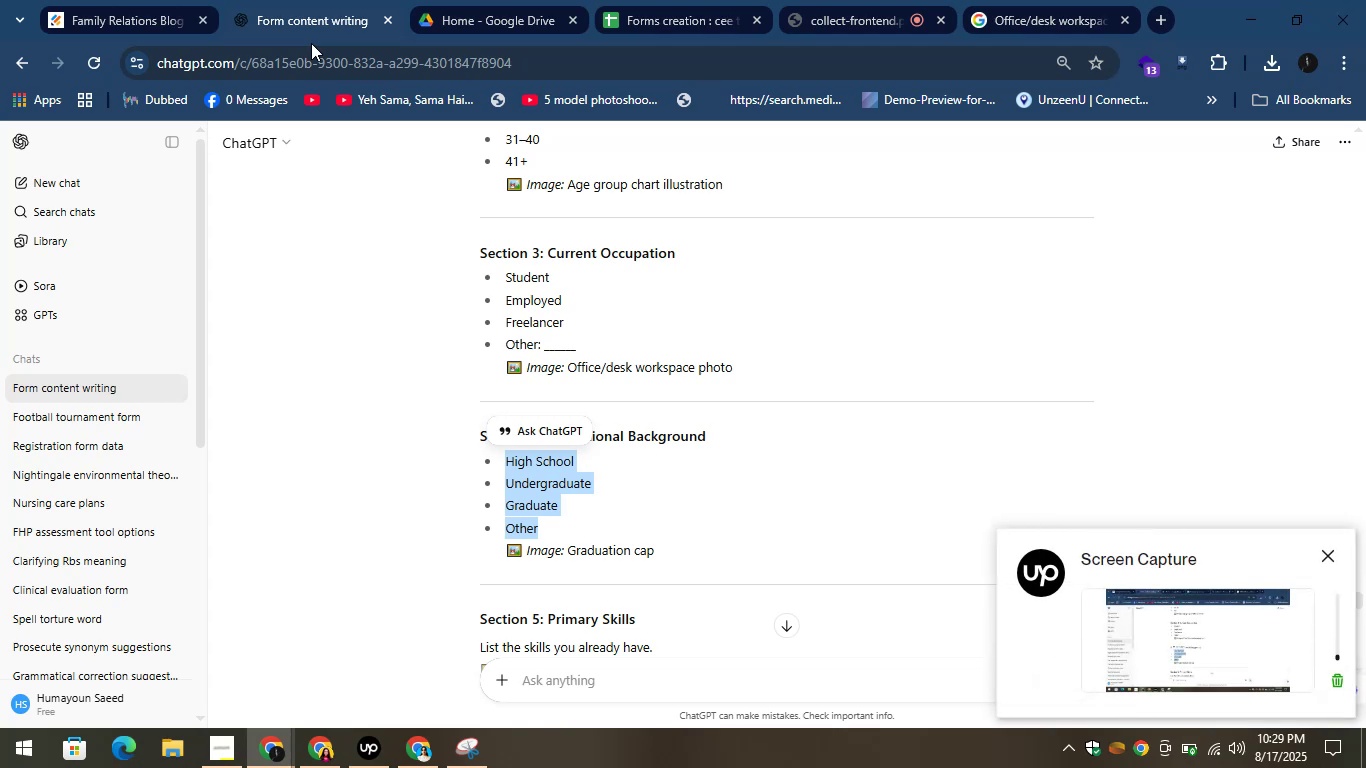 
left_click_drag(start_coordinate=[686, 533], to_coordinate=[681, 533])
 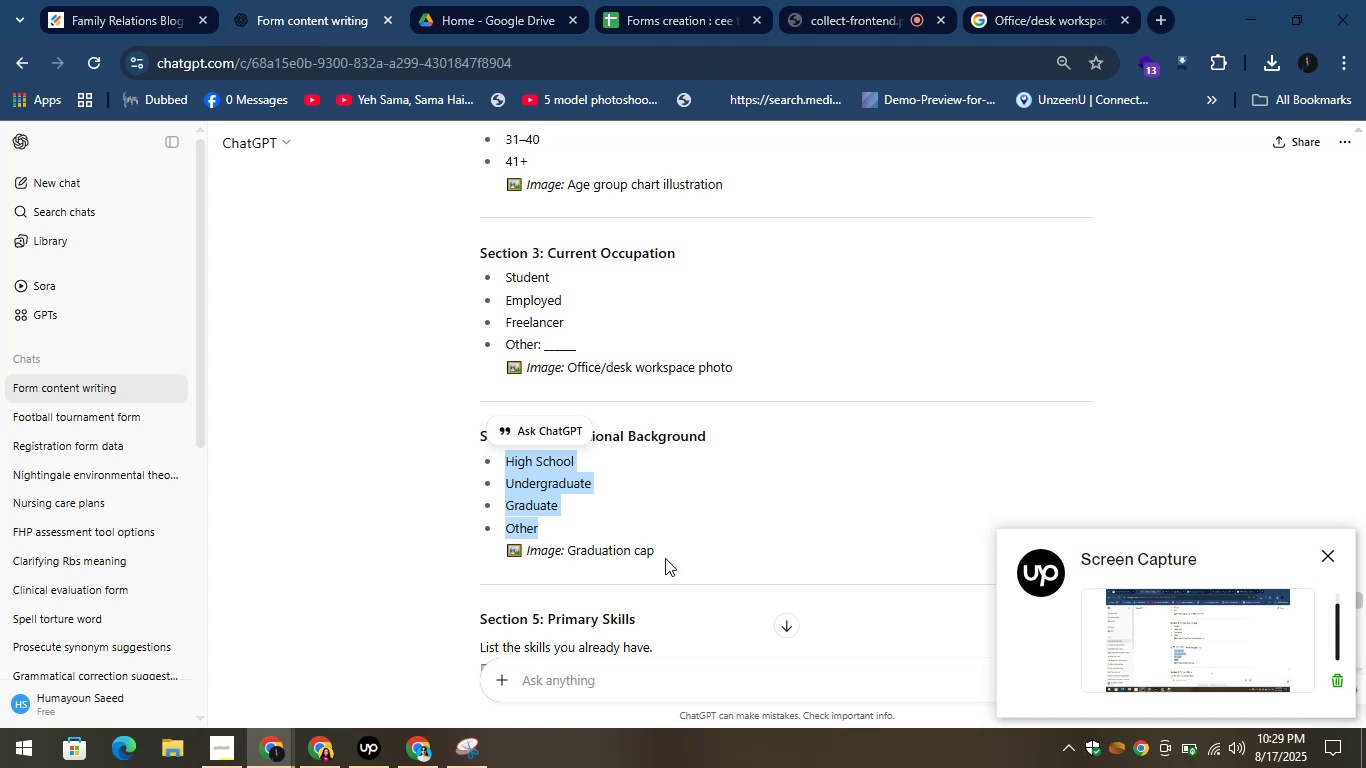 
left_click_drag(start_coordinate=[660, 557], to_coordinate=[568, 544])
 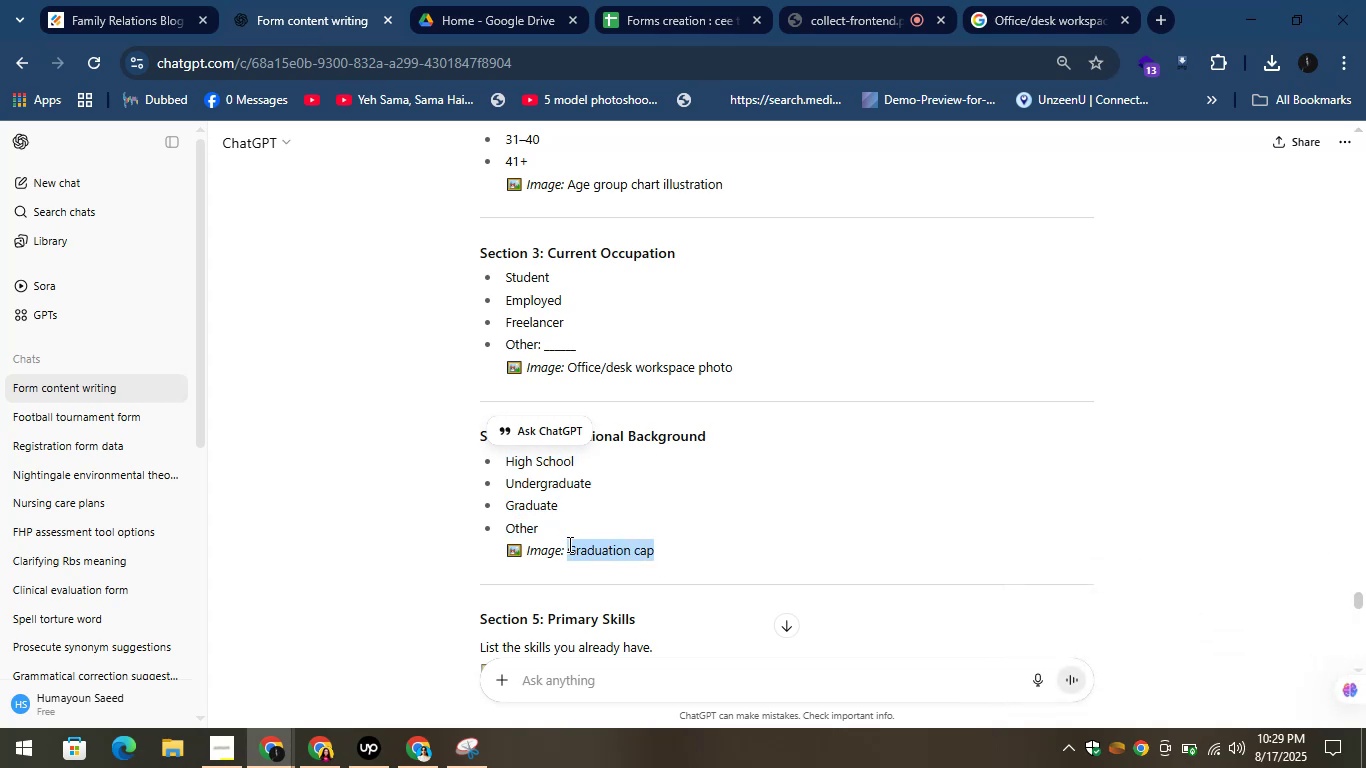 
key(Control+C)
 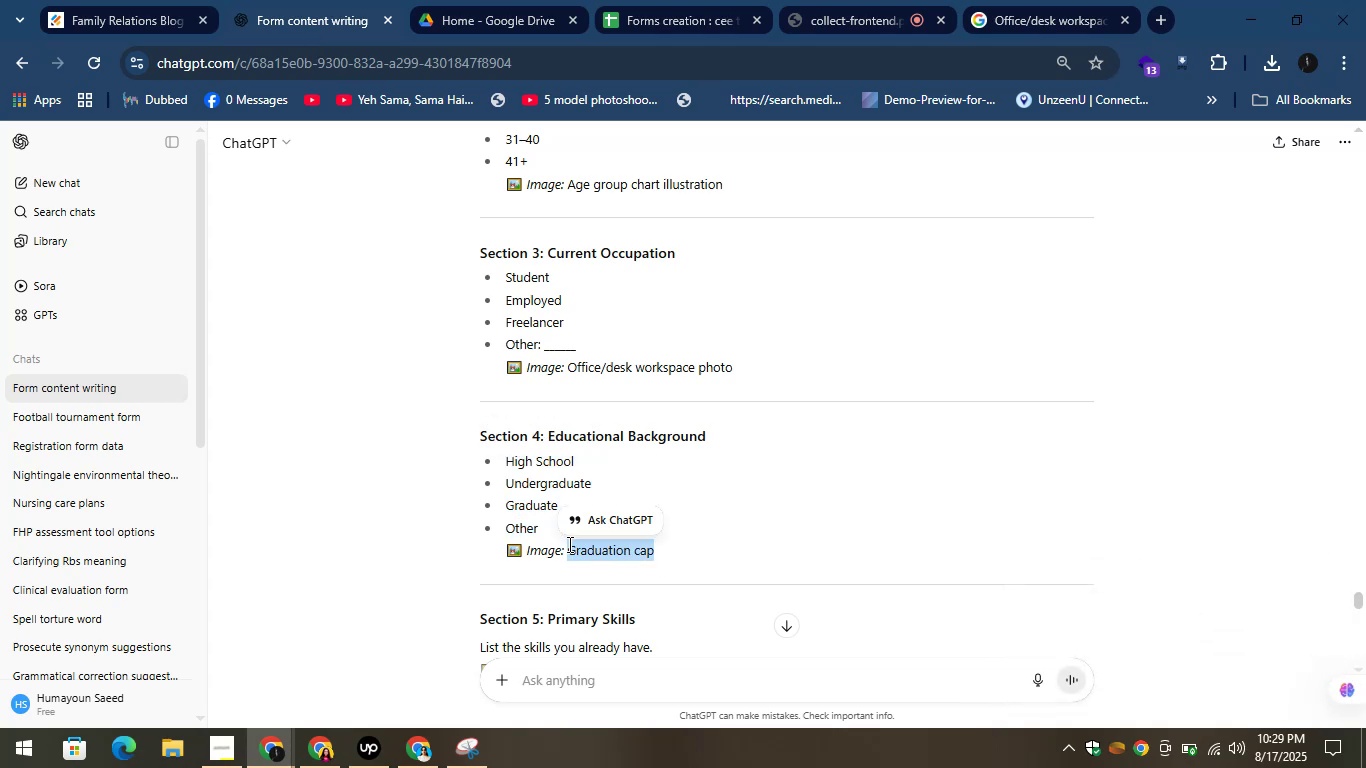 
key(Control+C)
 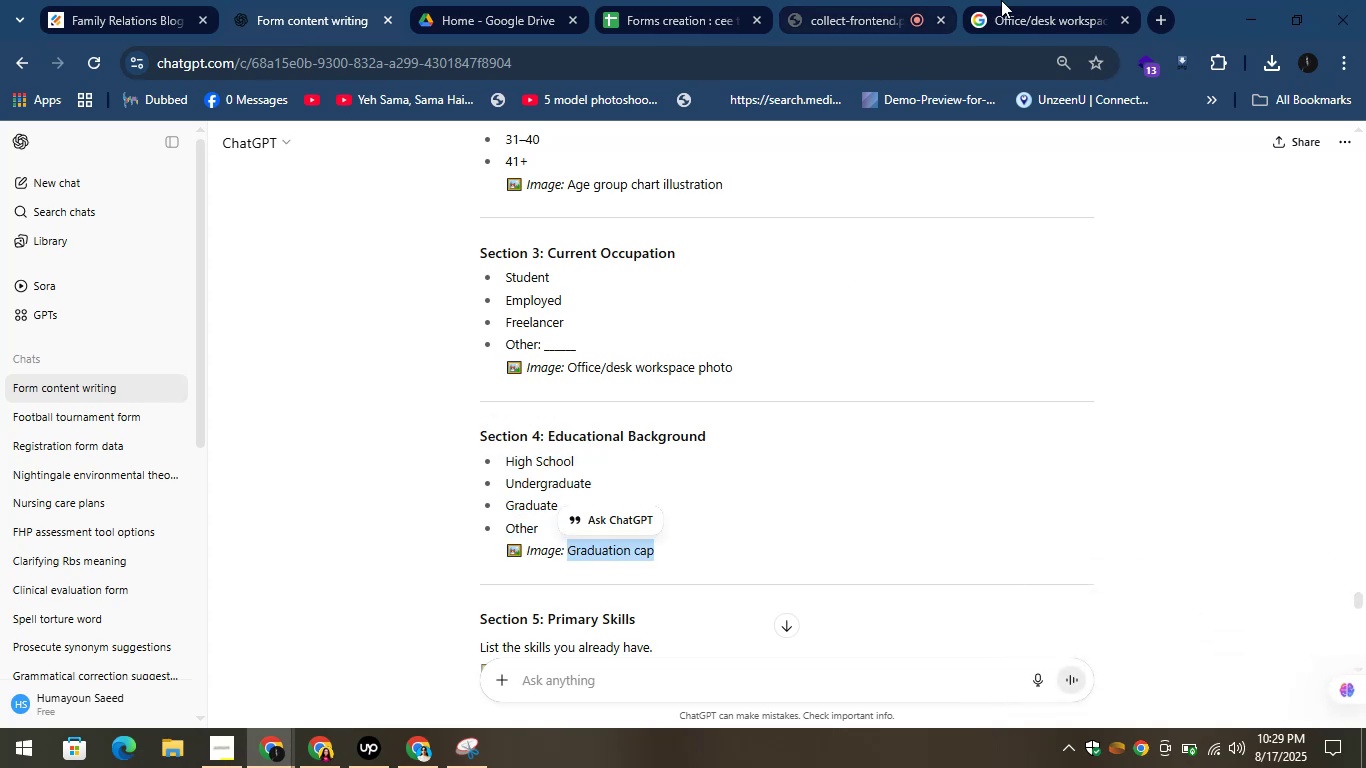 
left_click([1044, 0])
 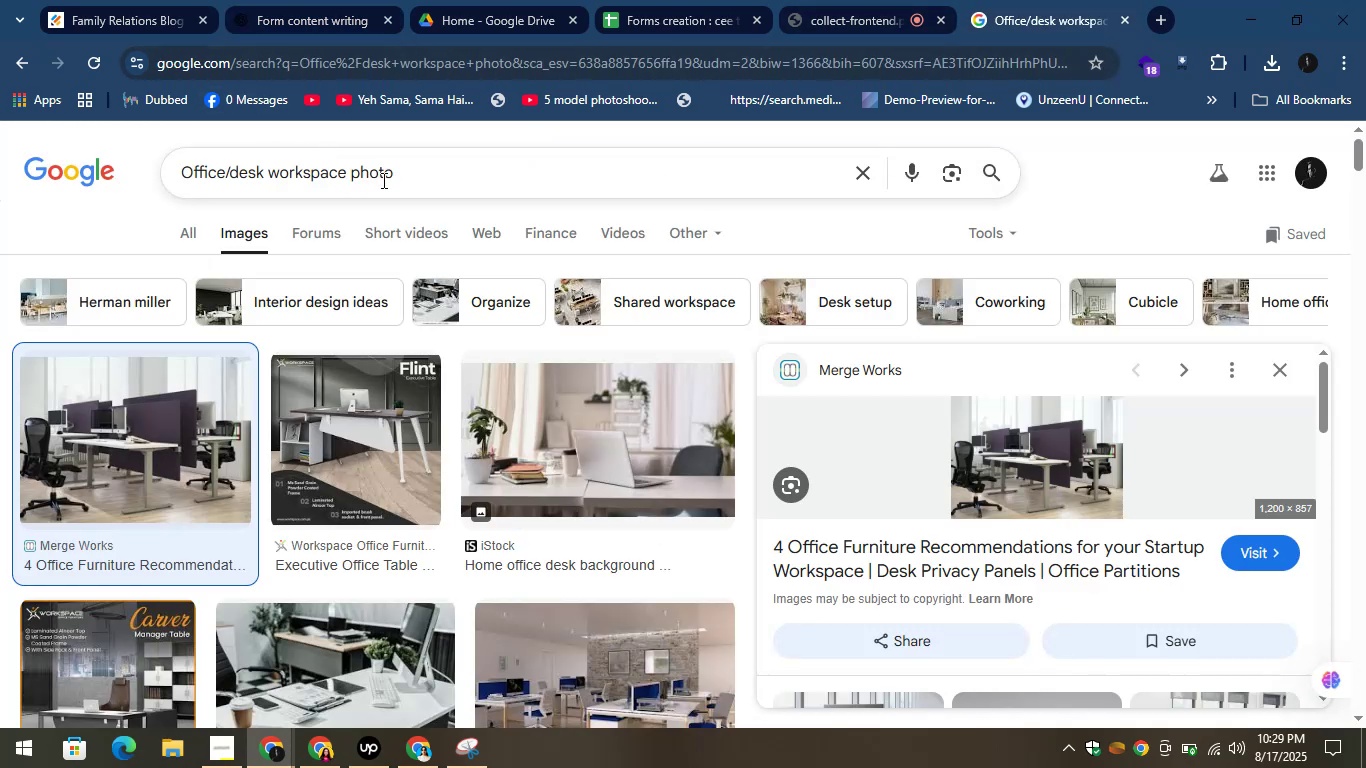 
left_click([423, 179])
 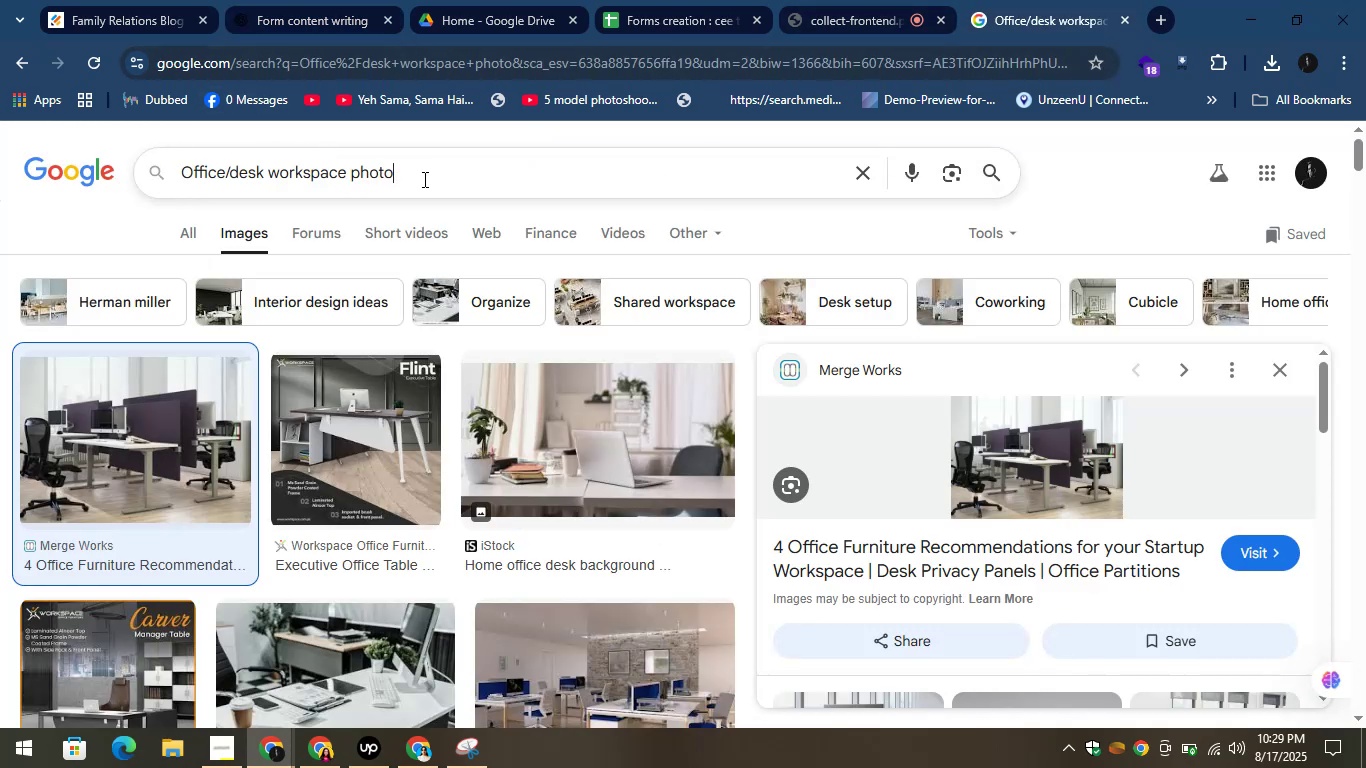 
key(Control+A)
 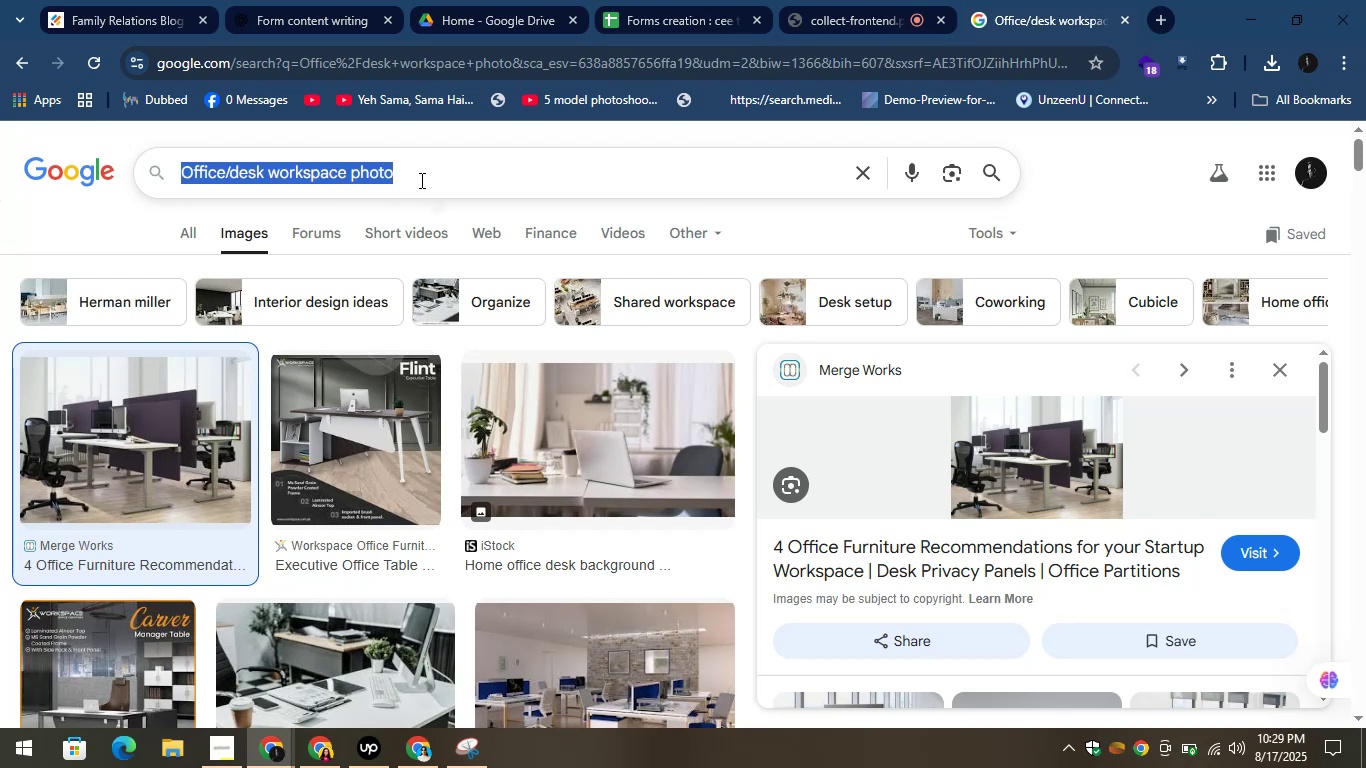 
key(Control+V)
 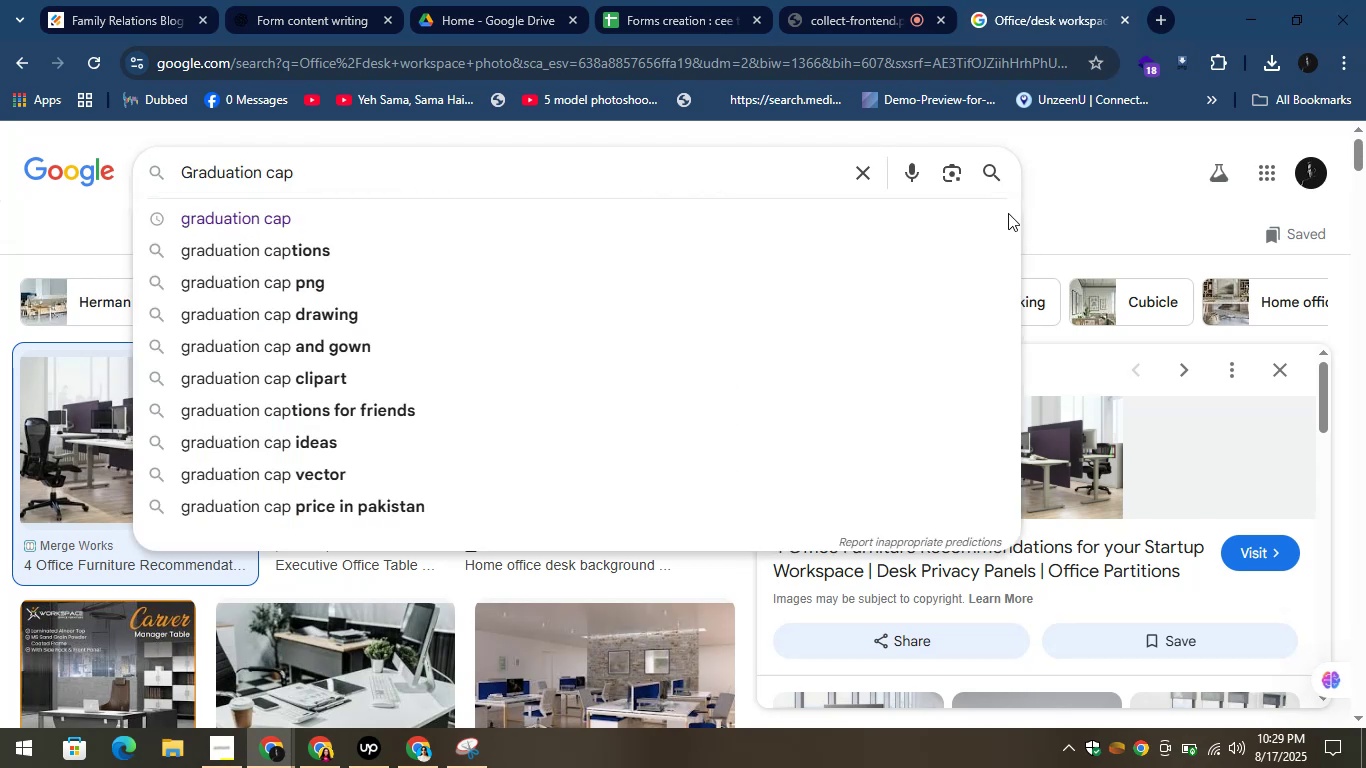 
left_click([992, 179])
 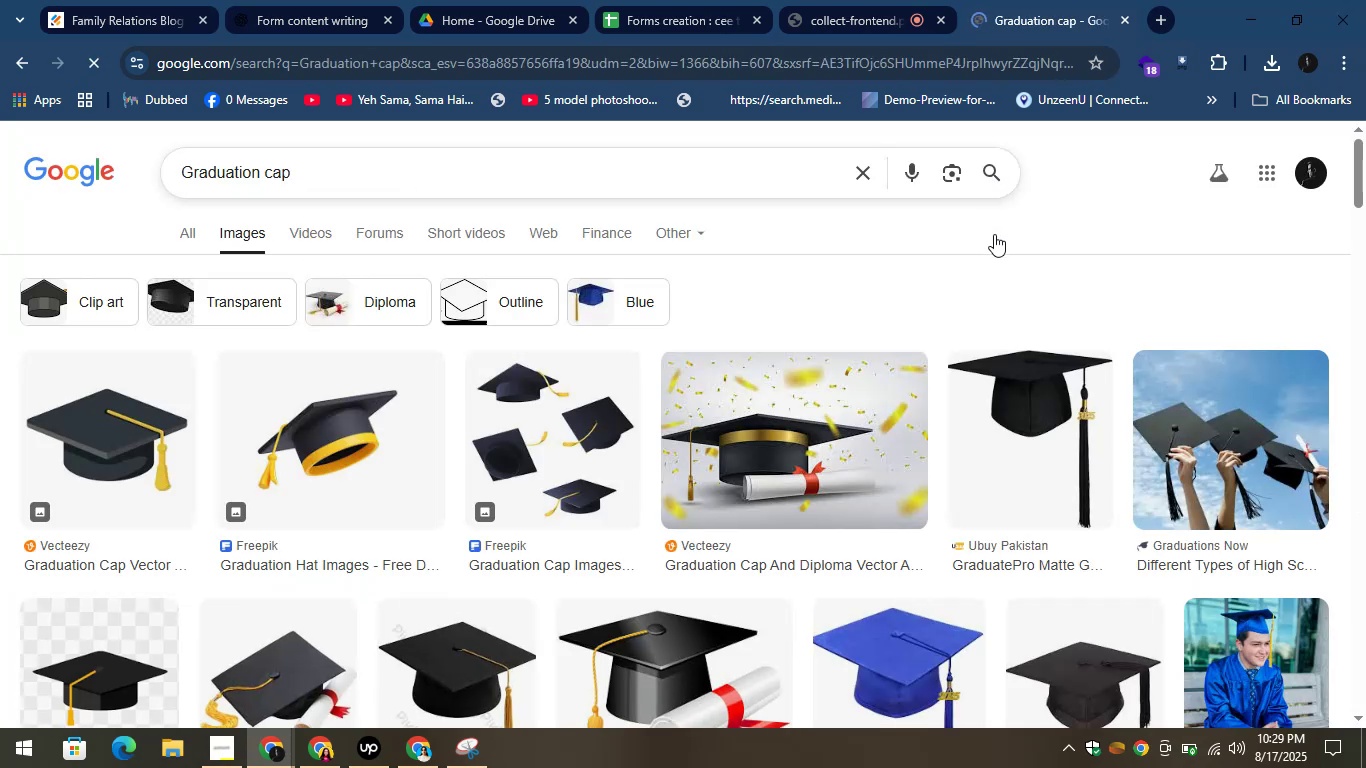 
mouse_move([286, 427])
 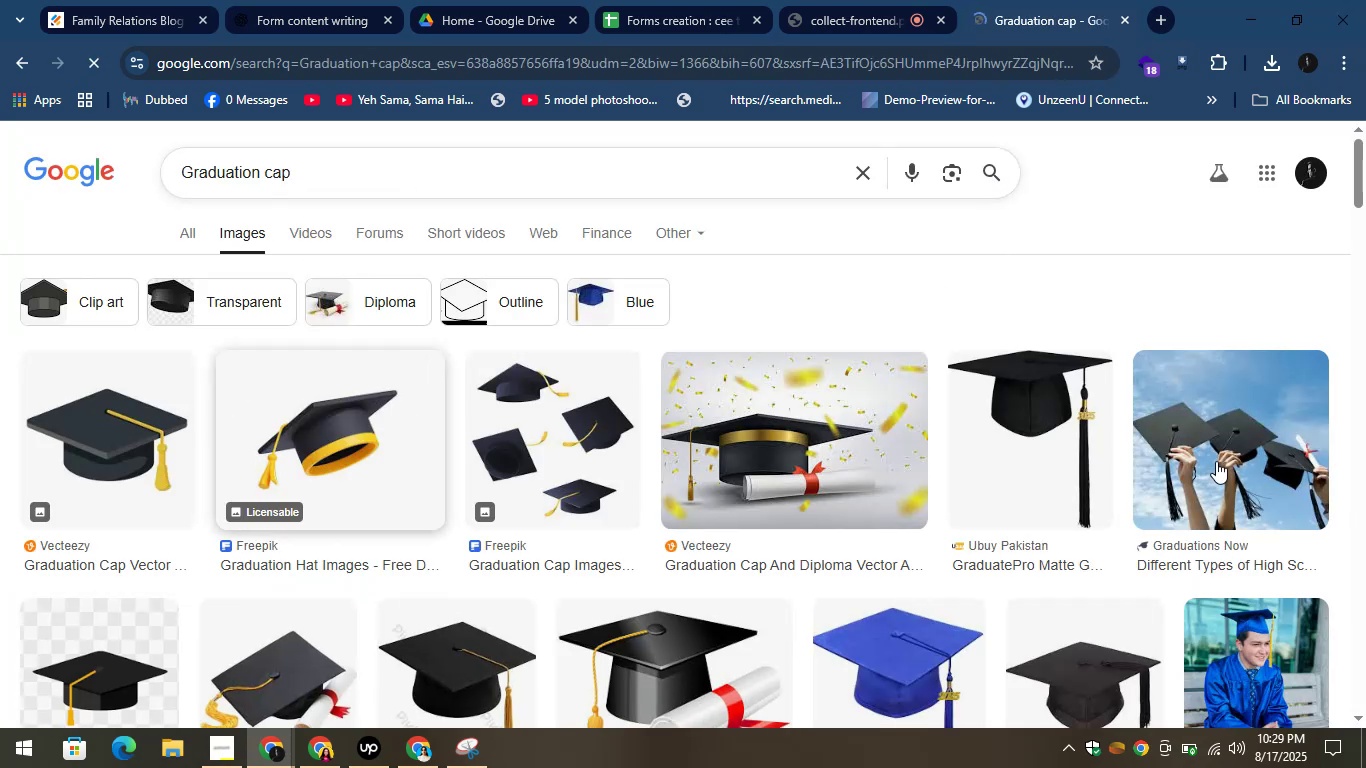 
left_click([1216, 460])
 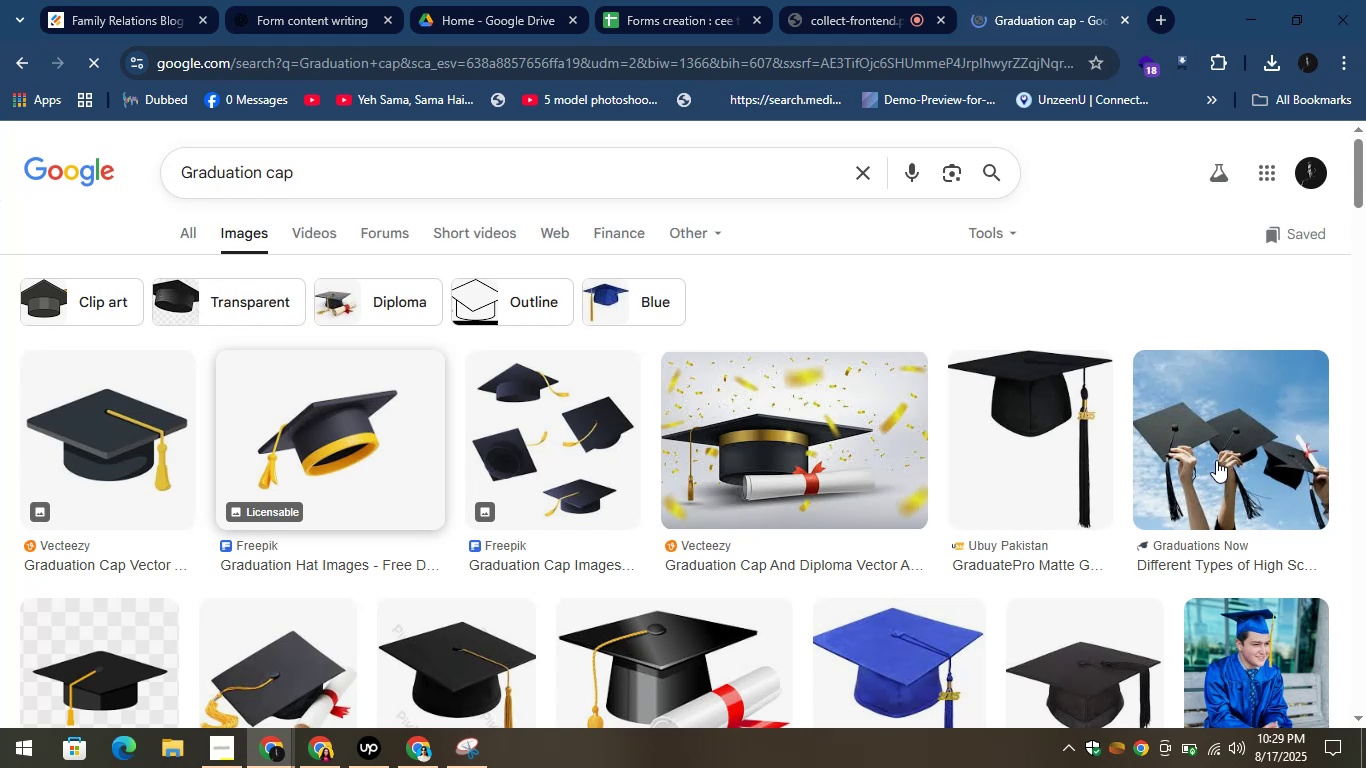 
left_click([1216, 460])
 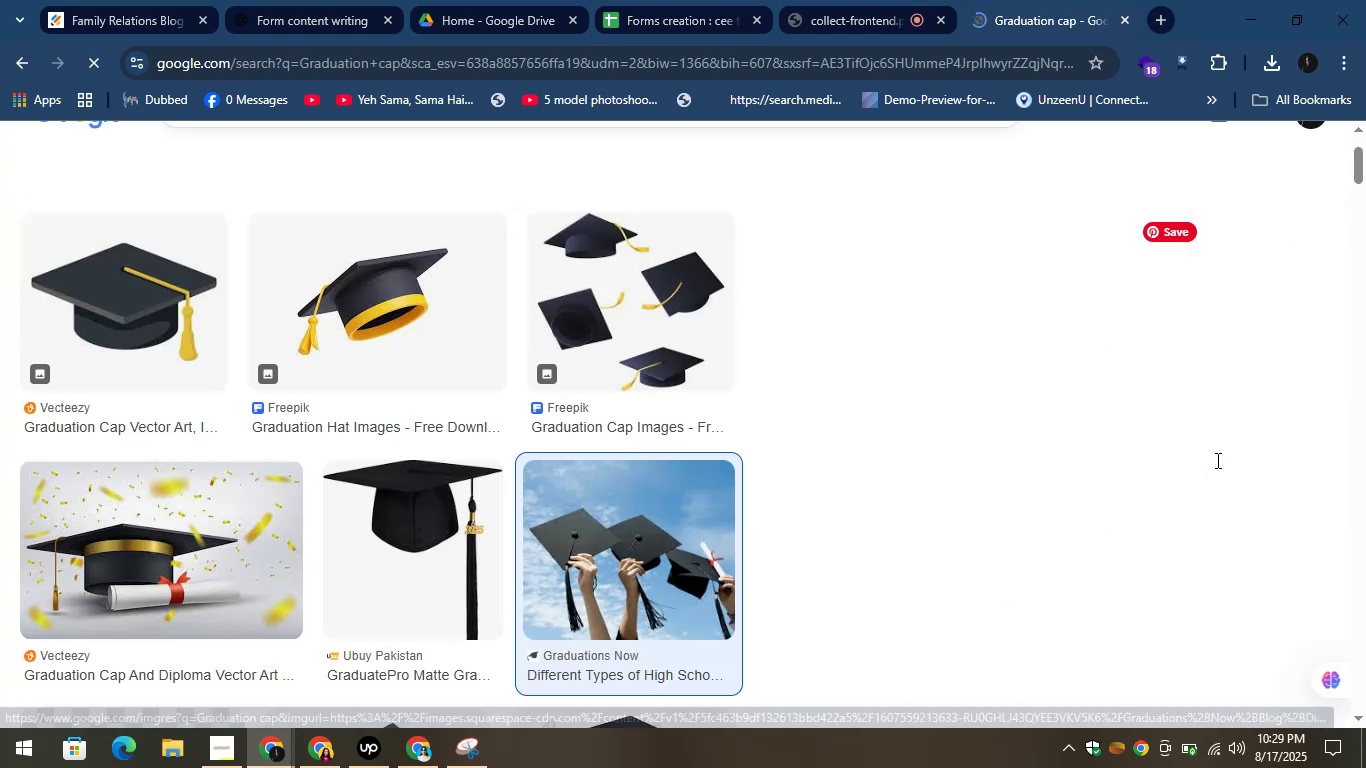 
right_click([1049, 308])
 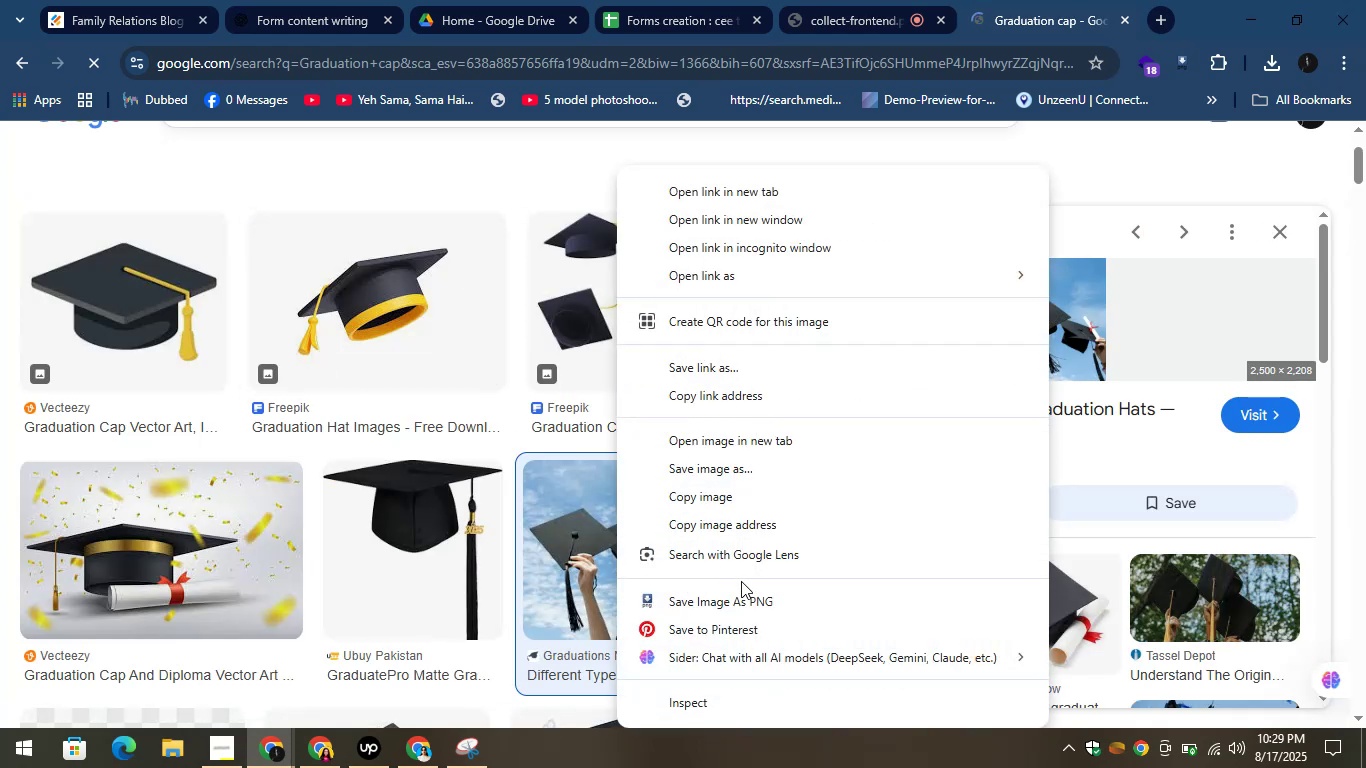 
left_click([740, 588])
 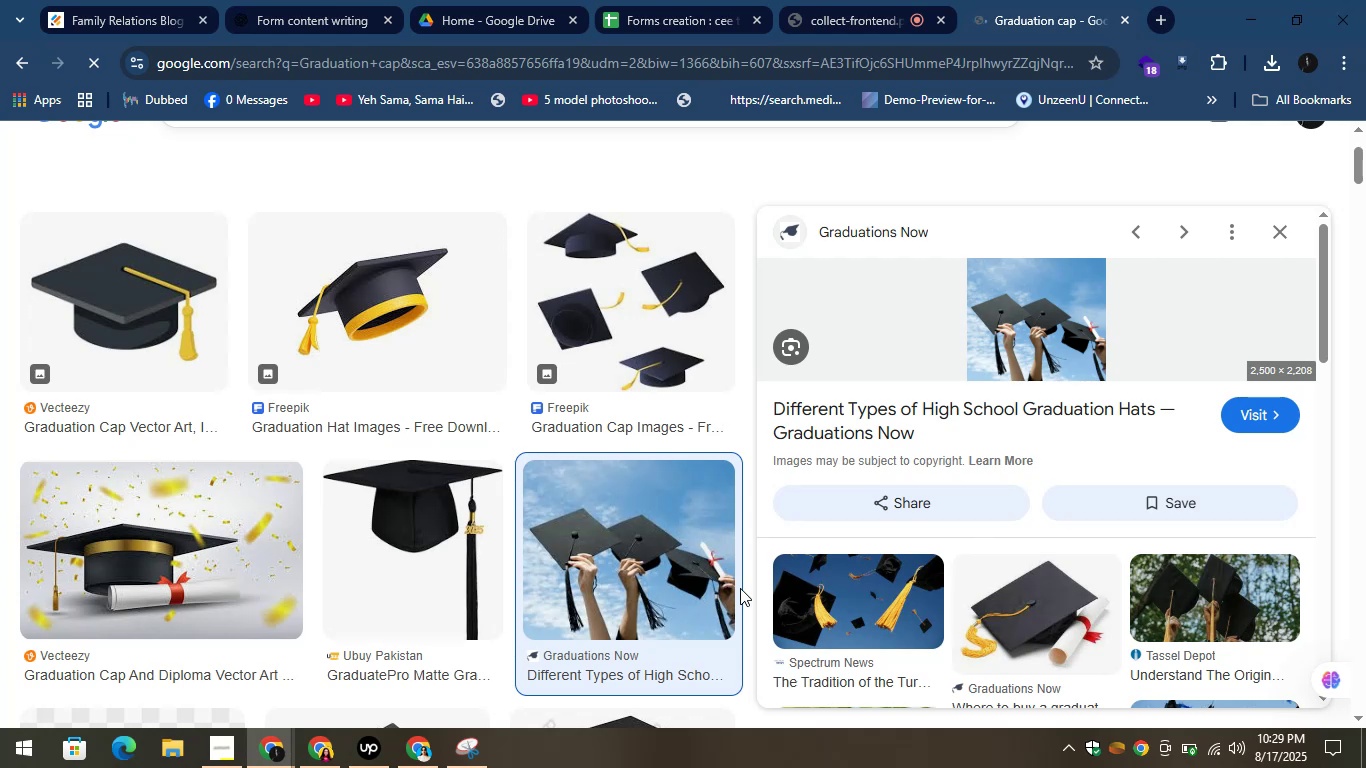 
wait(8.34)
 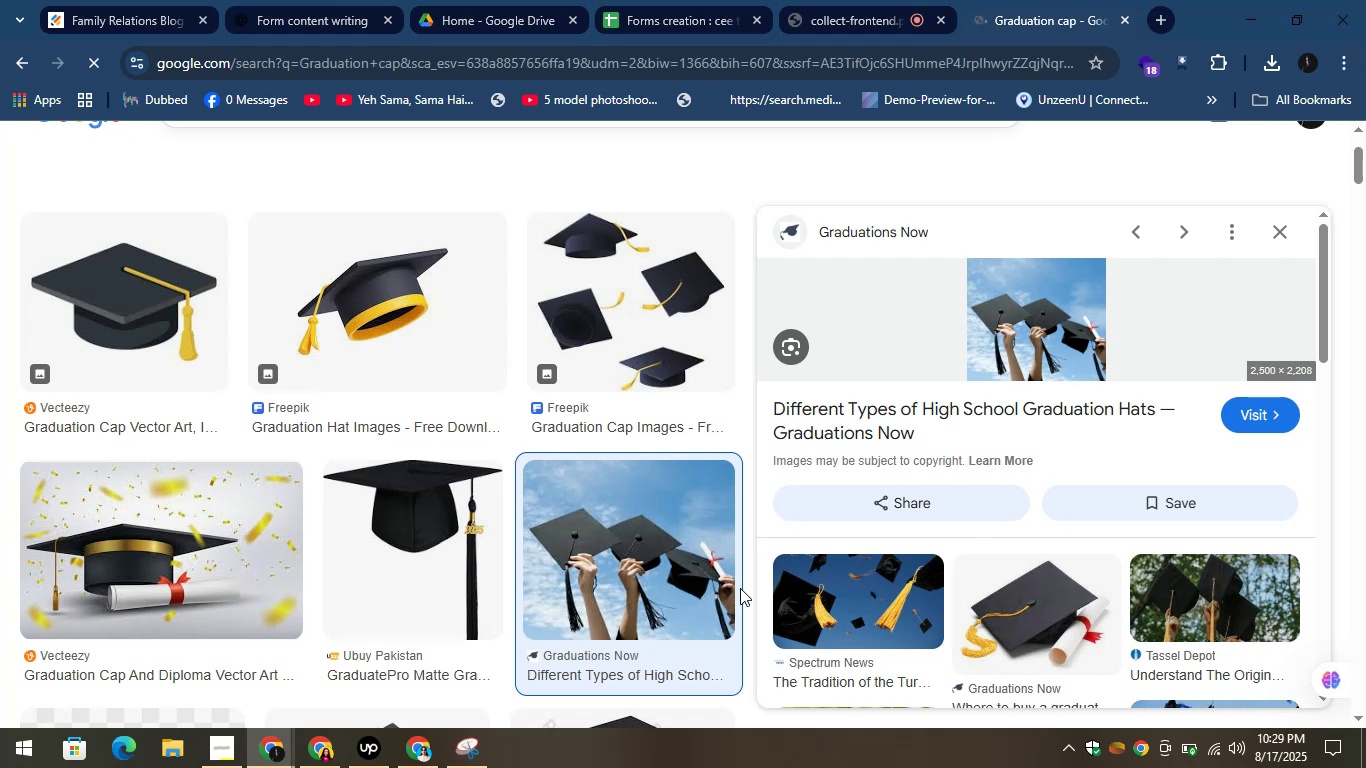 
right_click([1009, 308])
 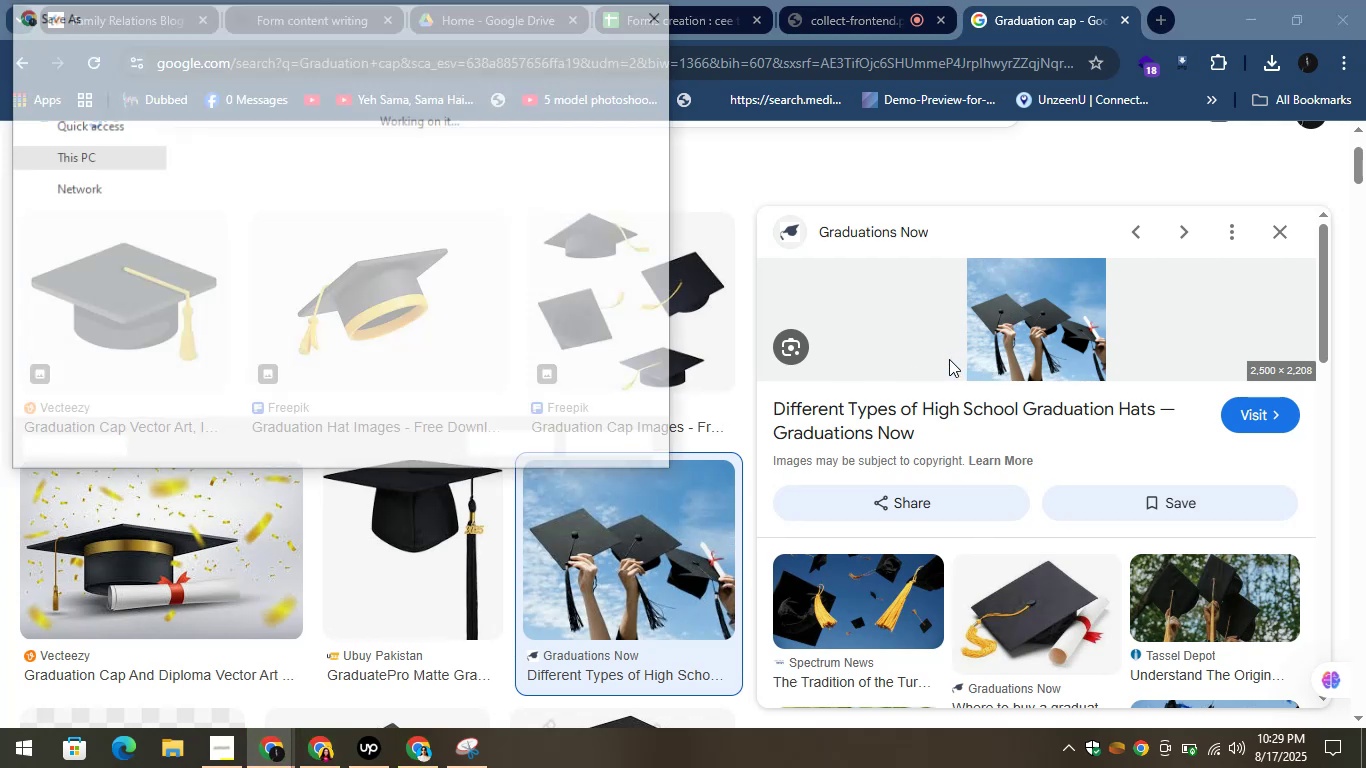 
left_click([504, 448])
 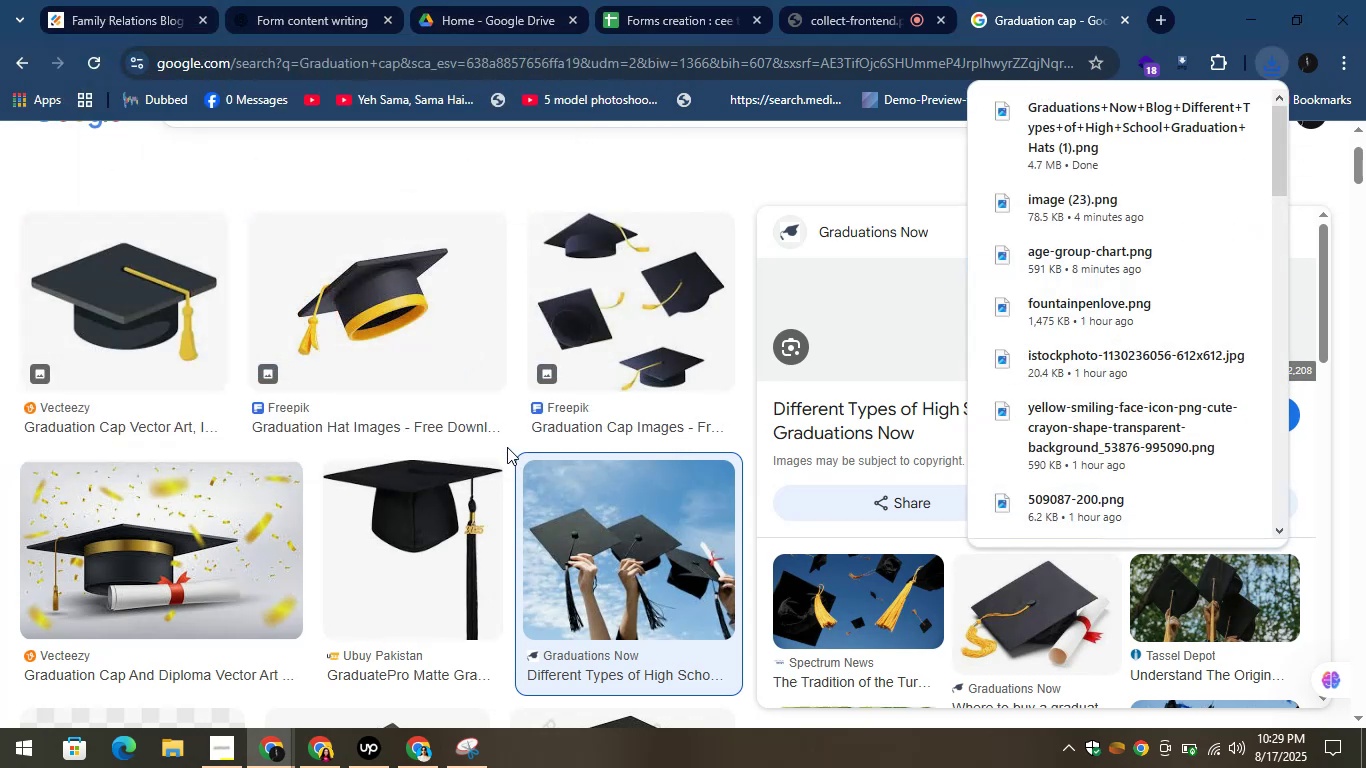 
wait(7.5)
 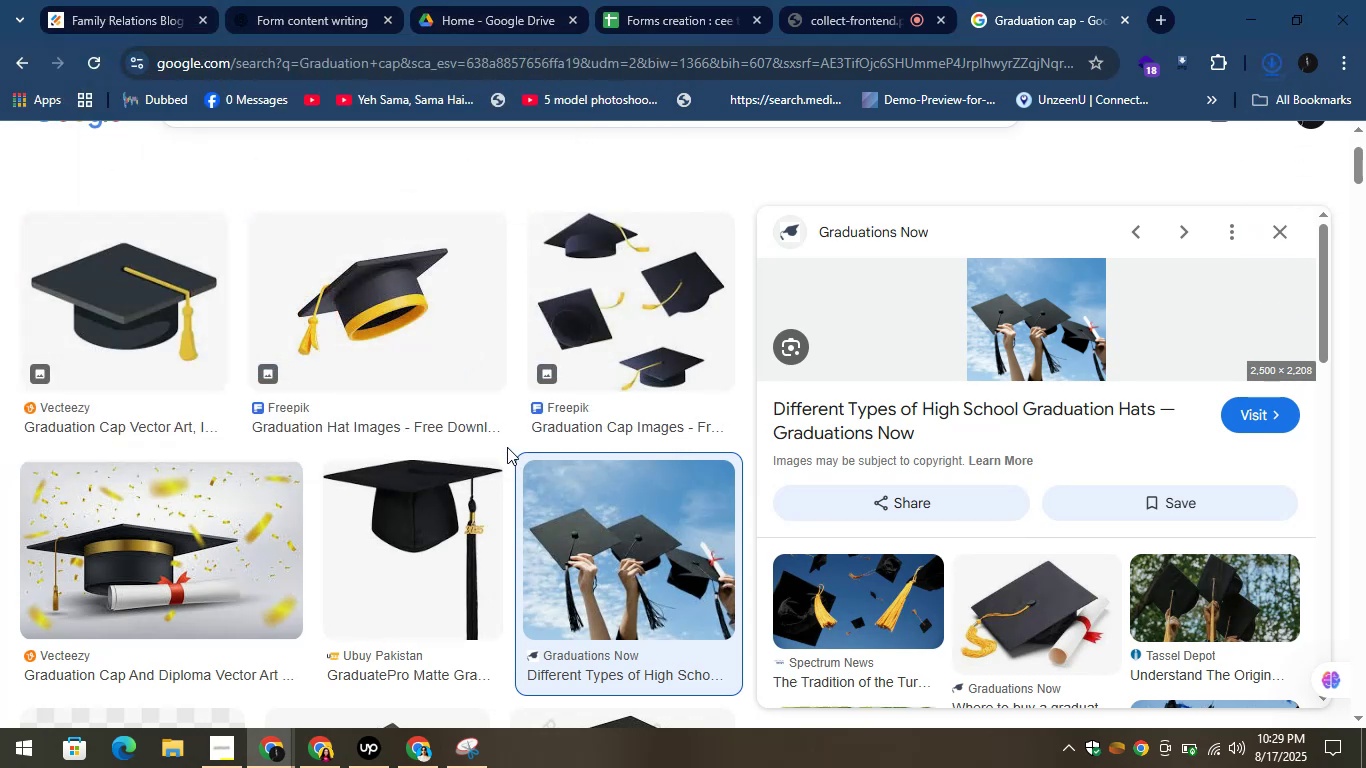 
left_click([103, 0])
 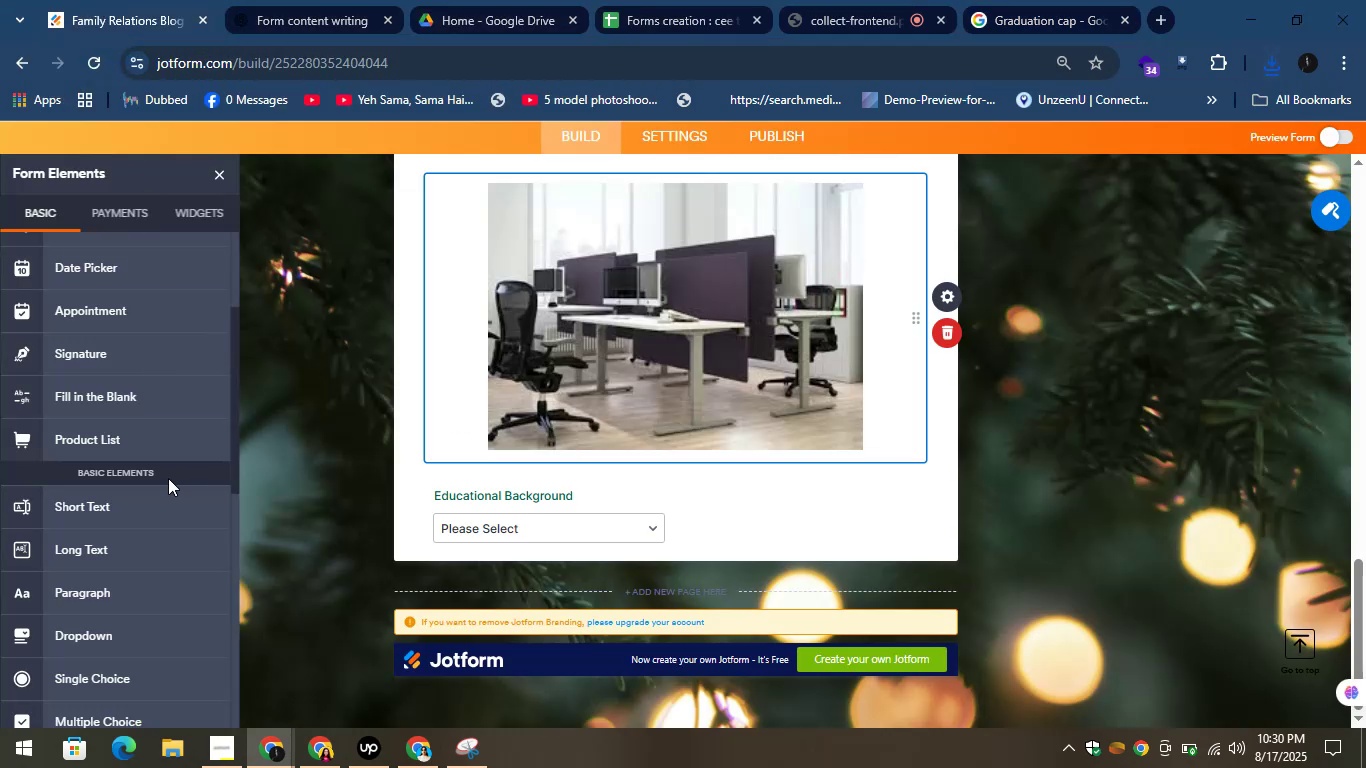 
scroll: coordinate [168, 478], scroll_direction: down, amount: 1.0
 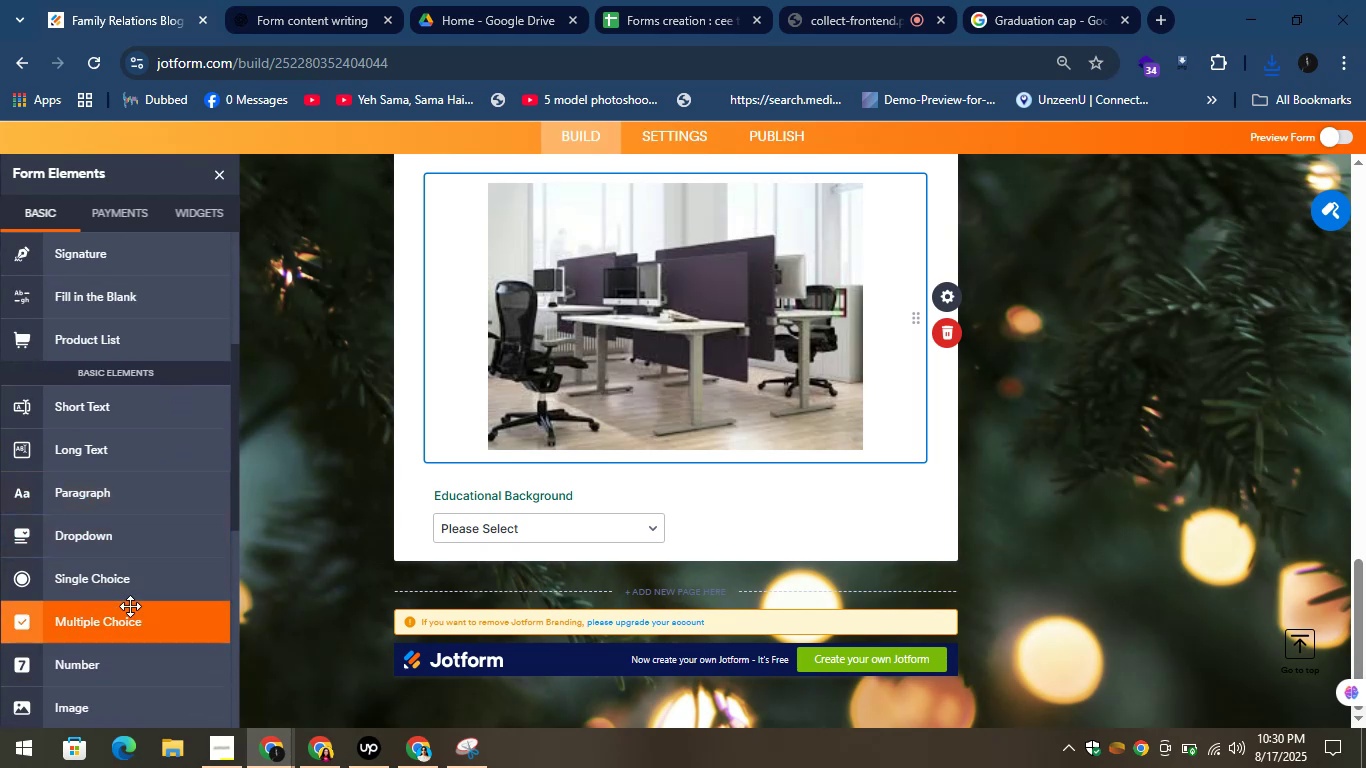 
scroll: coordinate [117, 547], scroll_direction: up, amount: 6.0
 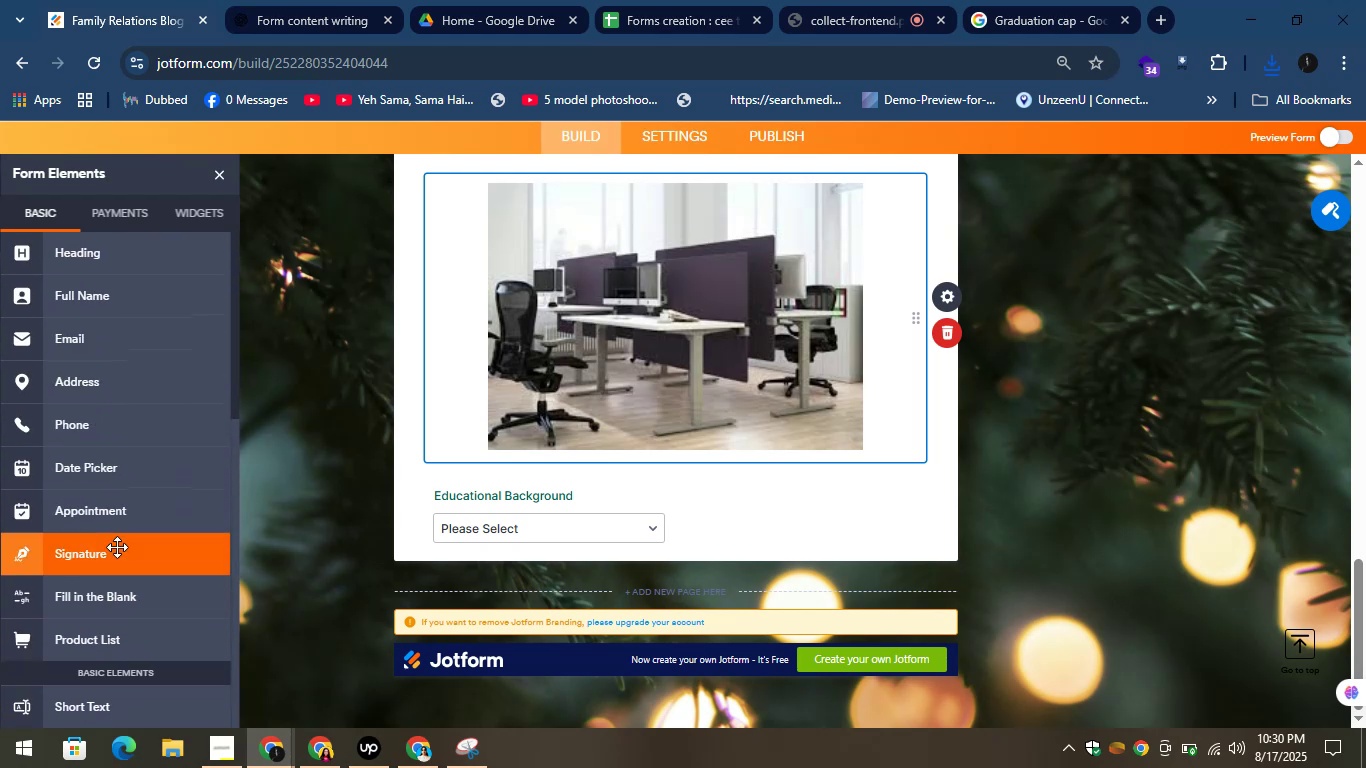 
scroll: coordinate [107, 487], scroll_direction: down, amount: 5.0
 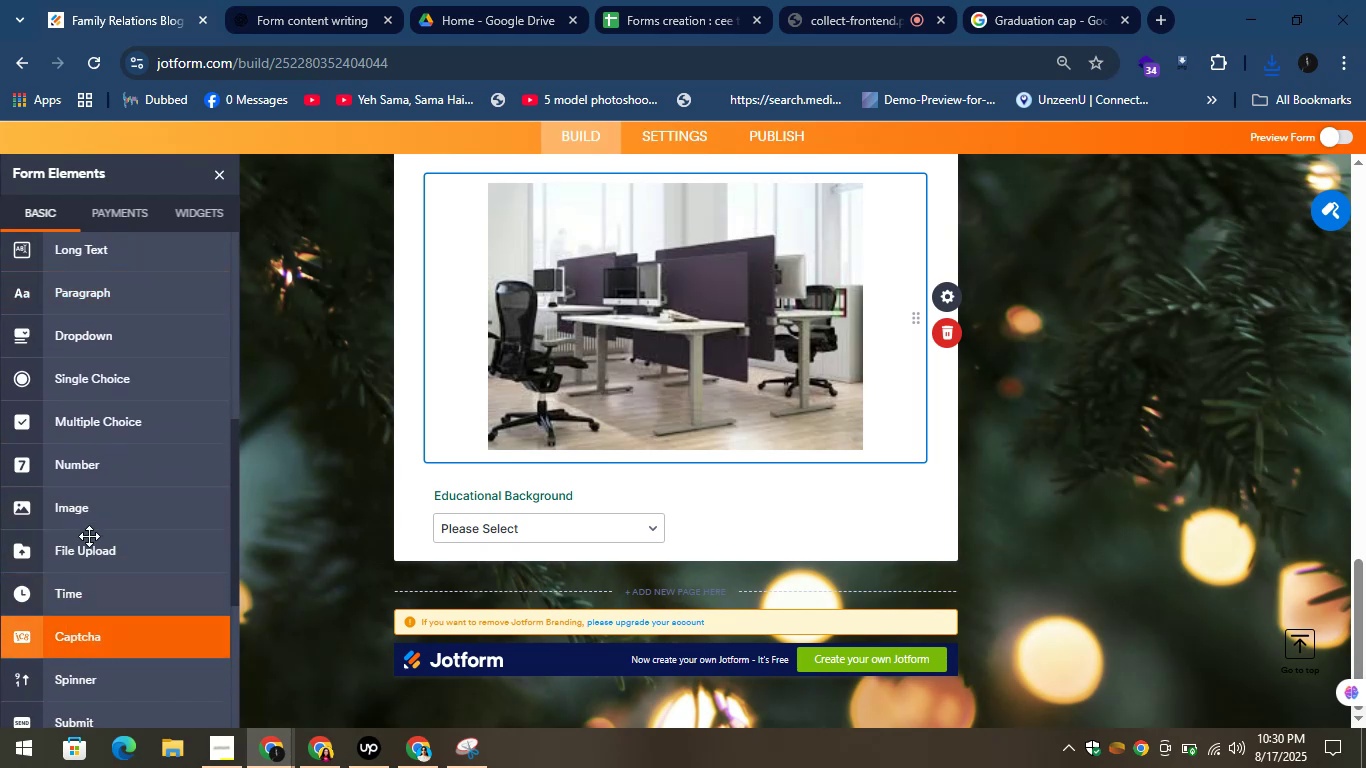 
left_click_drag(start_coordinate=[79, 502], to_coordinate=[544, 545])
 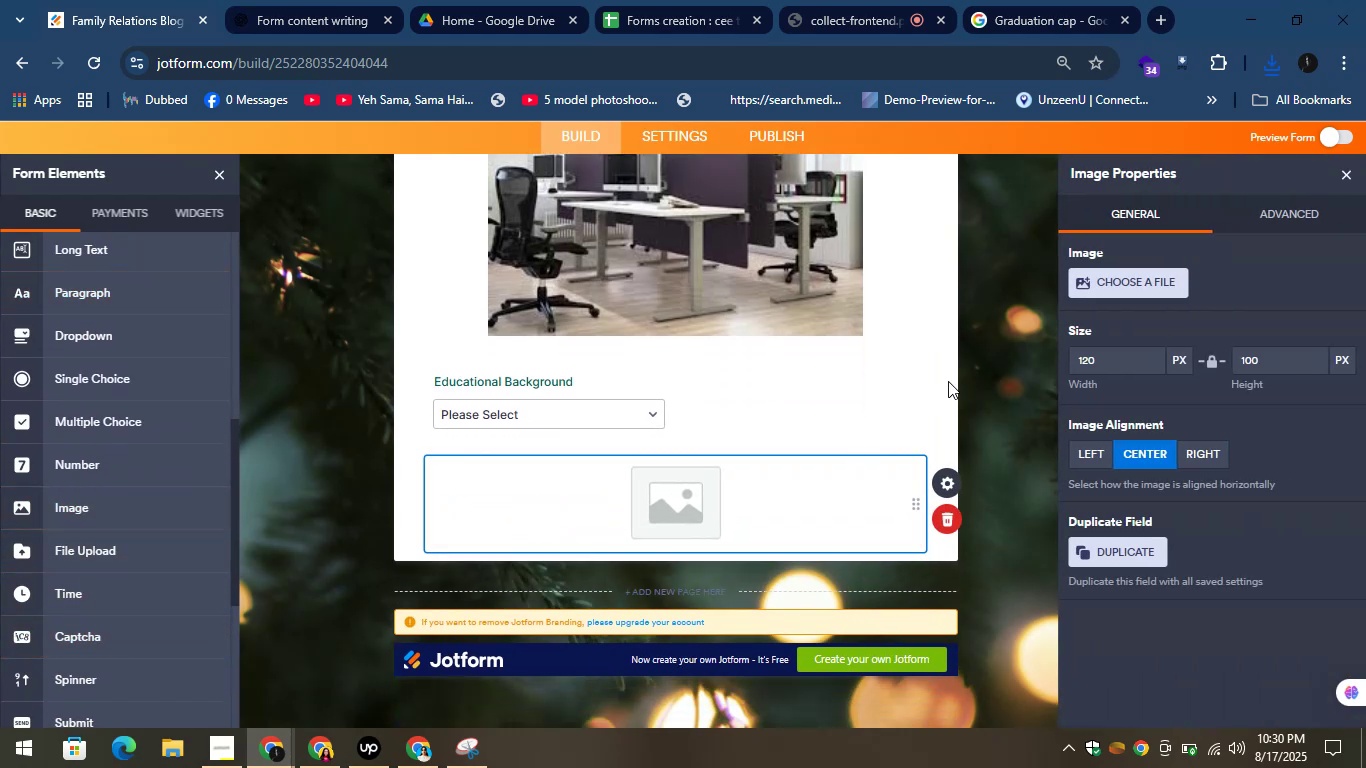 
mouse_move([1118, 323])
 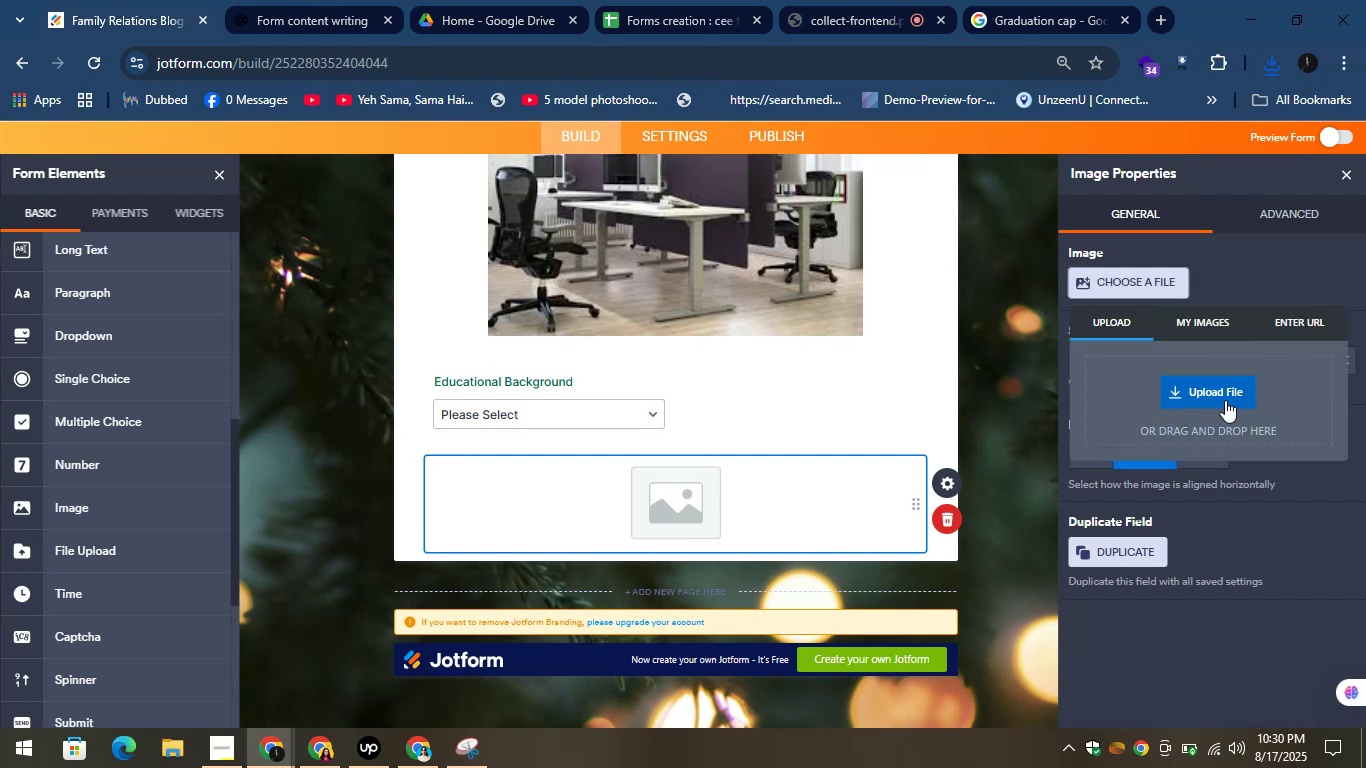 
left_click([1216, 396])
 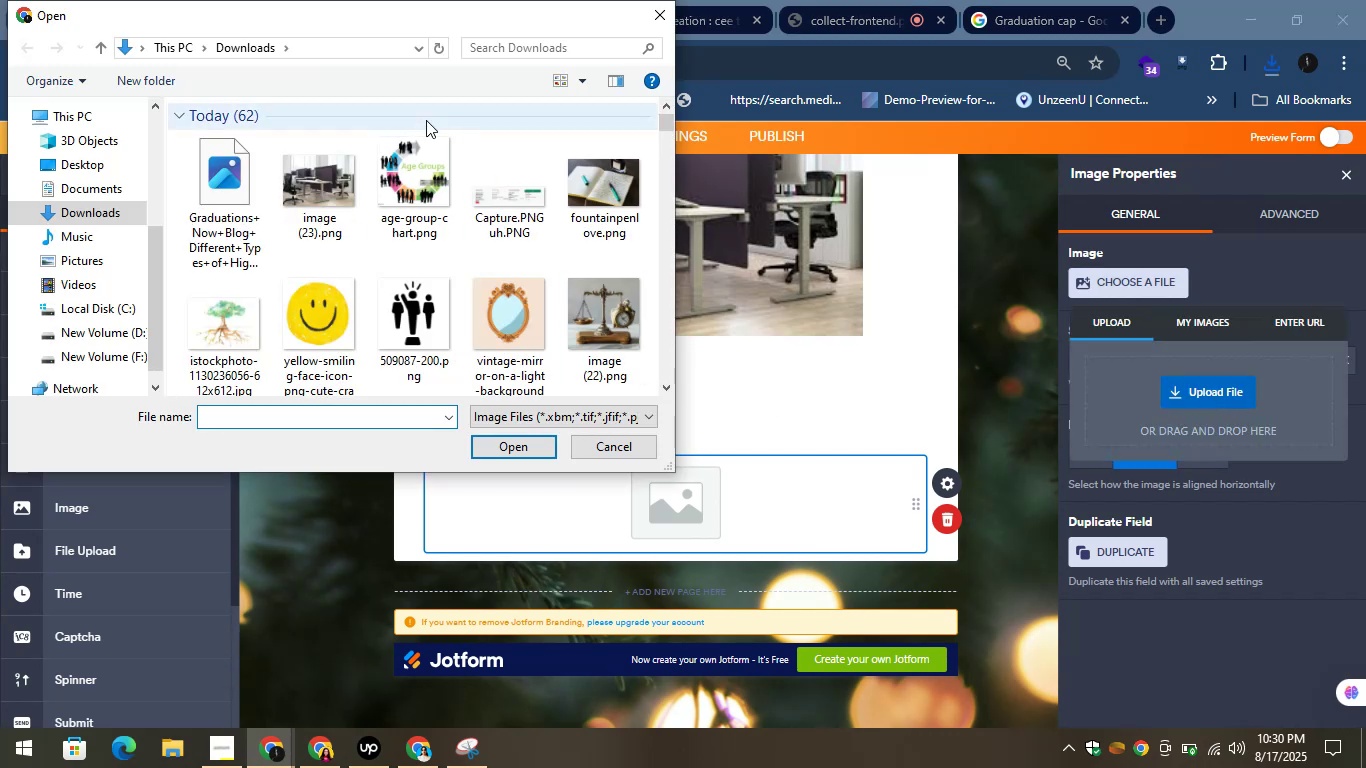 
left_click([236, 179])
 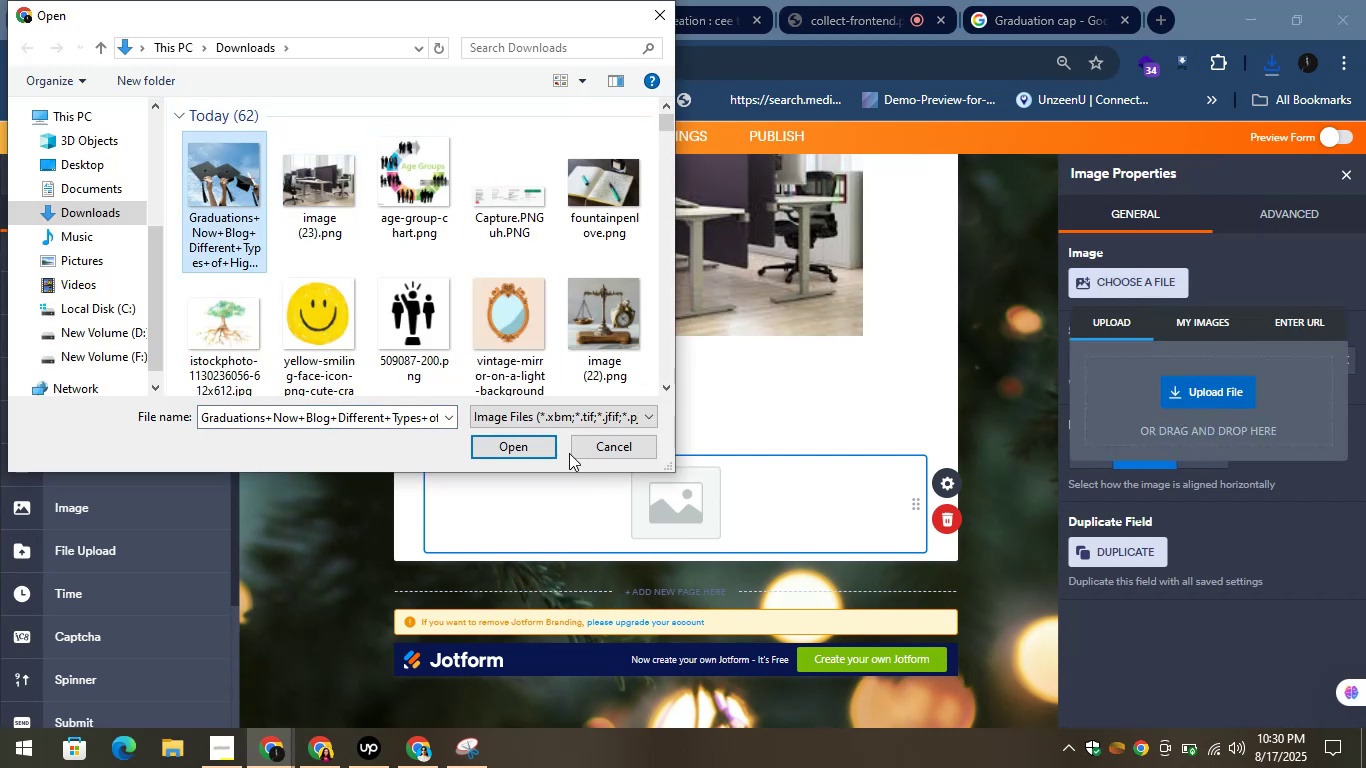 
left_click([507, 442])
 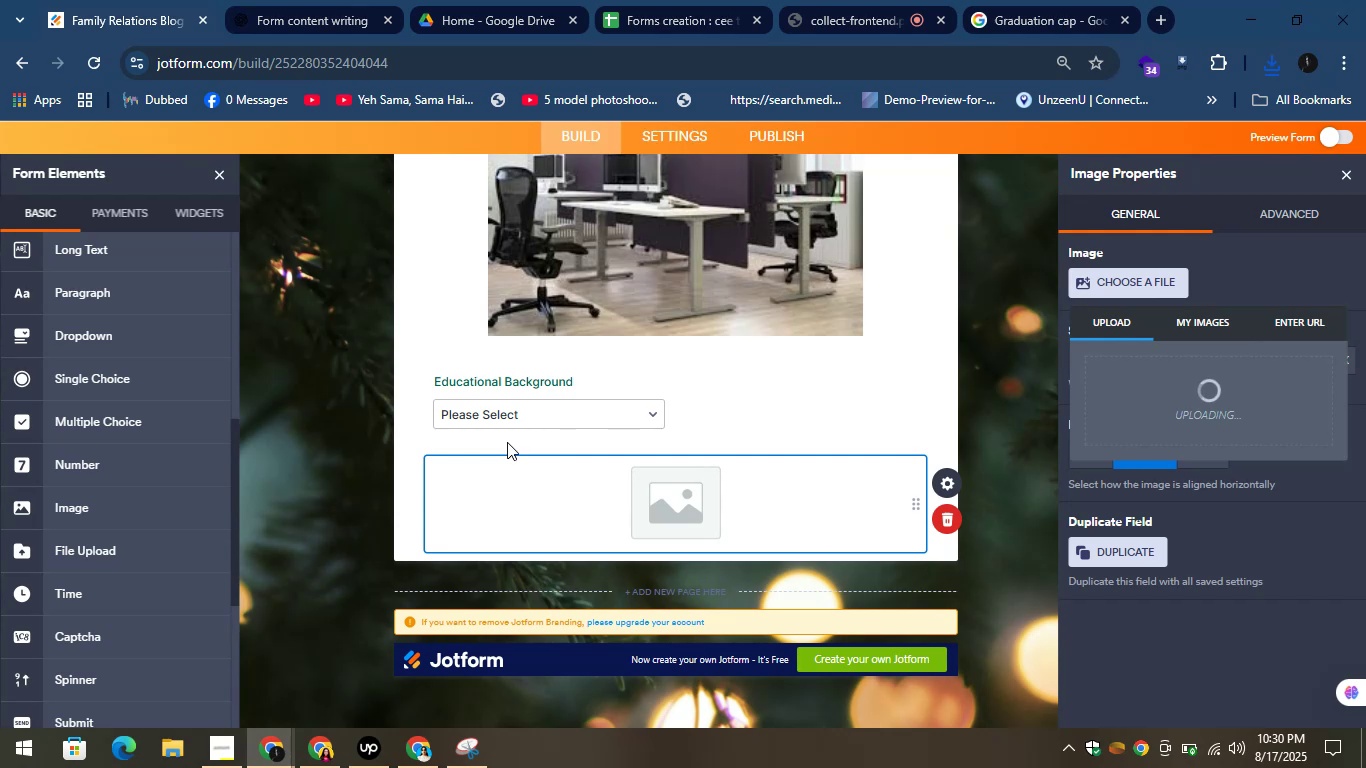 
wait(31.05)
 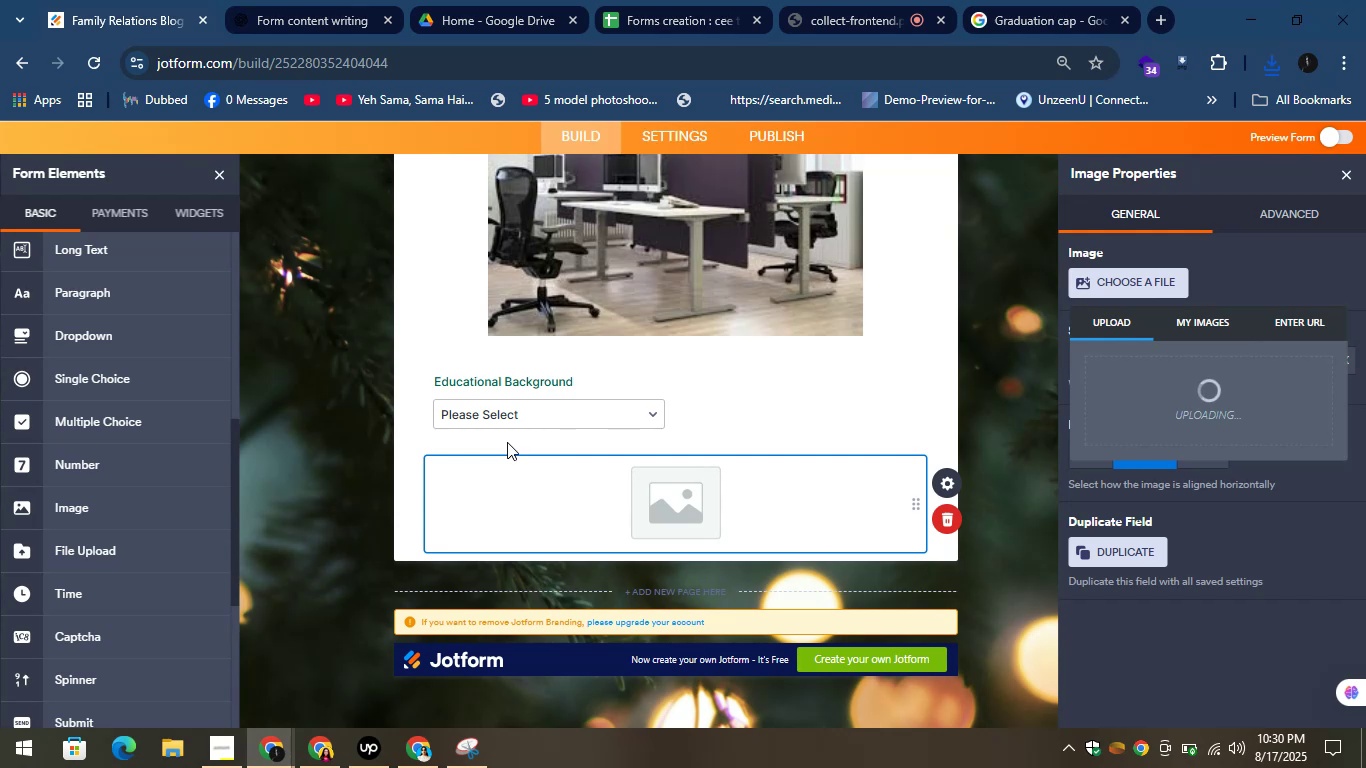 
left_click([322, 0])
 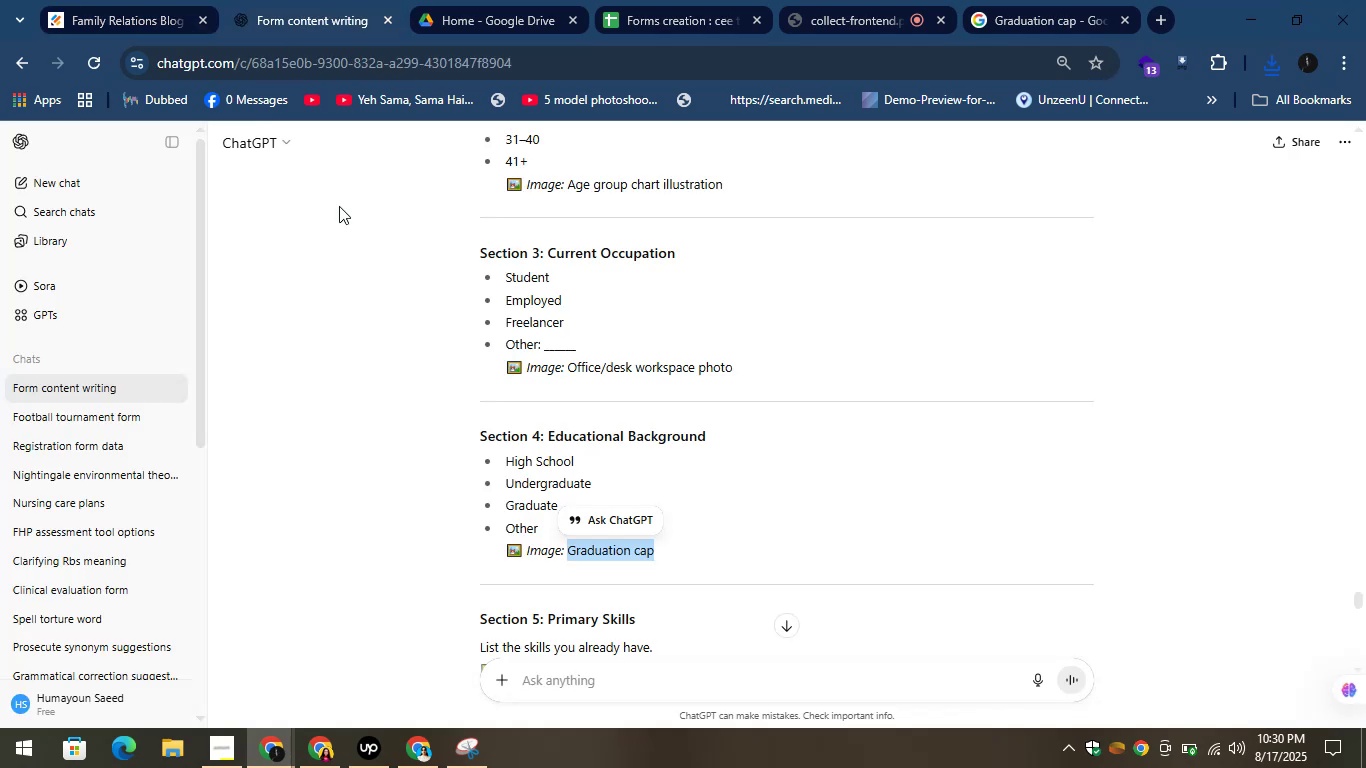 
scroll: coordinate [492, 517], scroll_direction: down, amount: 4.0
 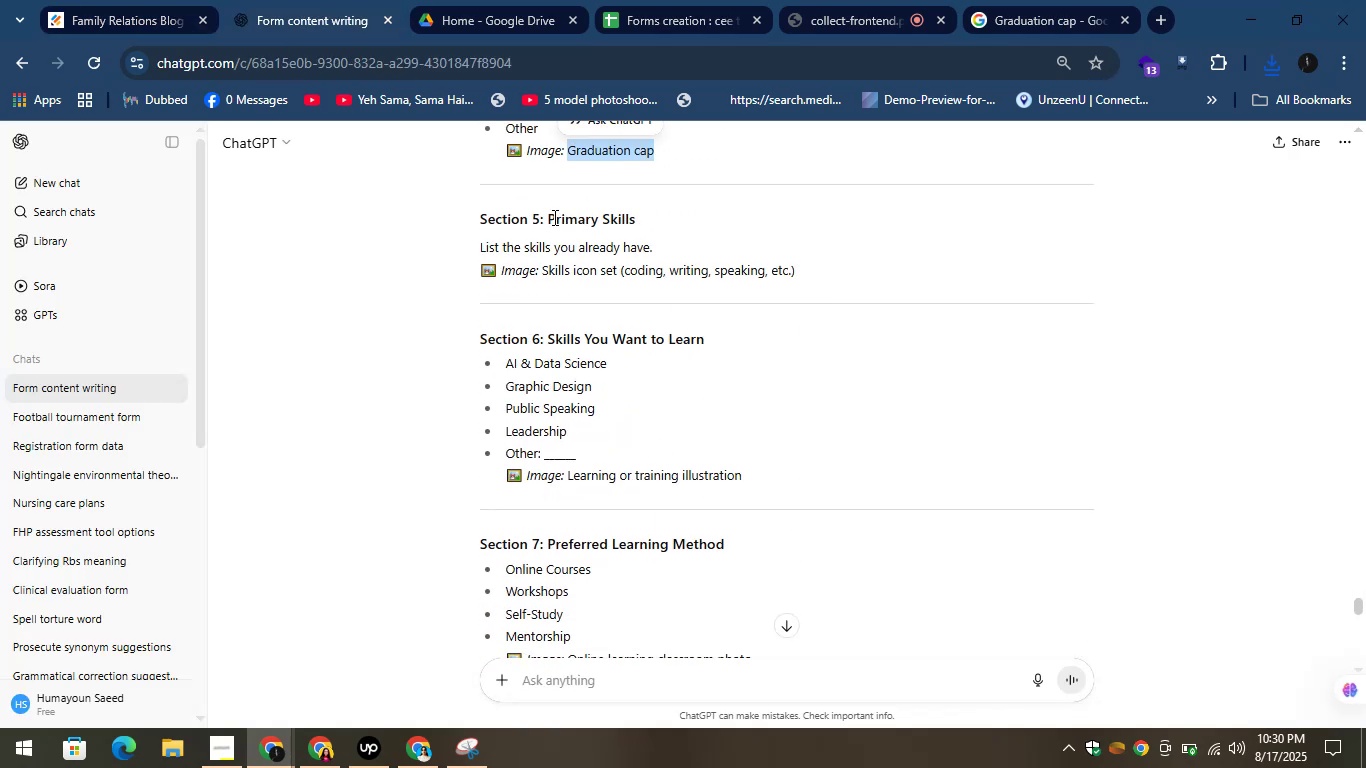 
left_click_drag(start_coordinate=[543, 217], to_coordinate=[679, 222])
 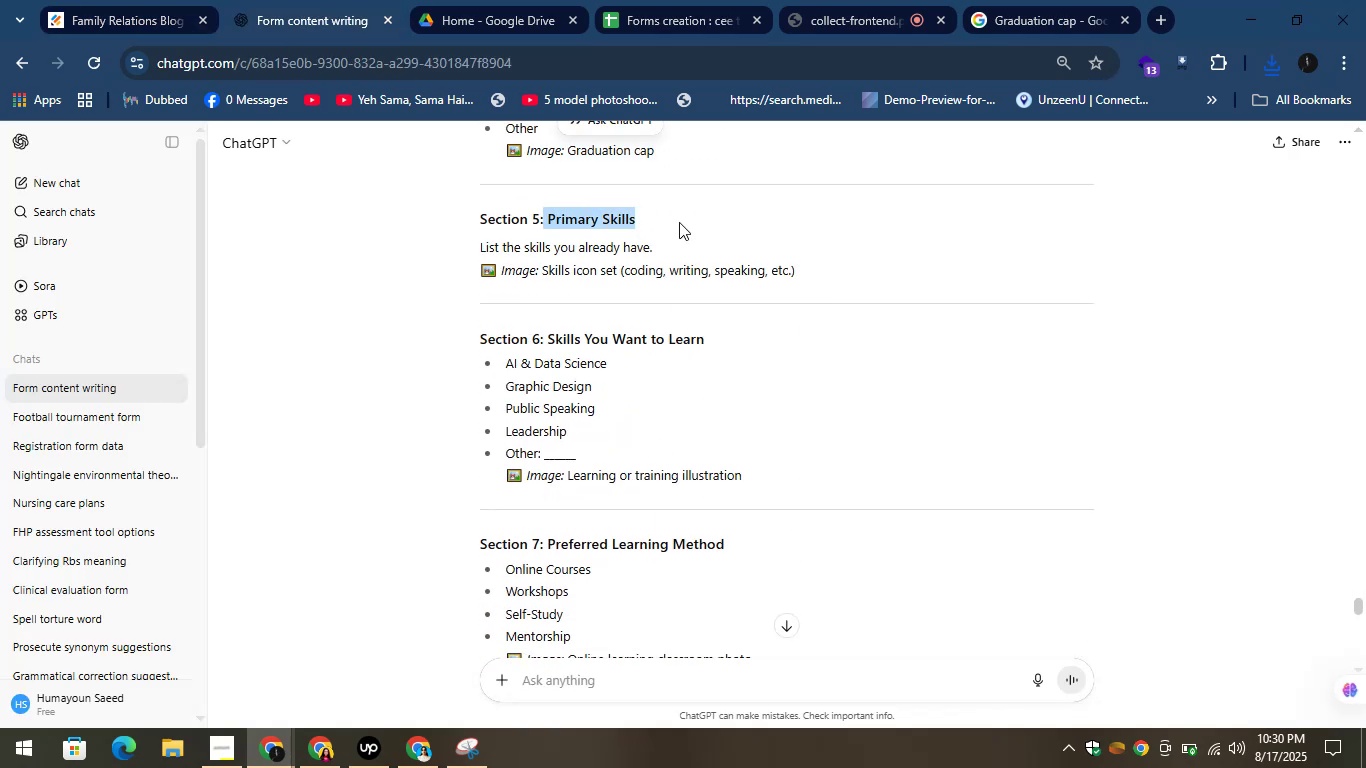 
key(Control+C)
 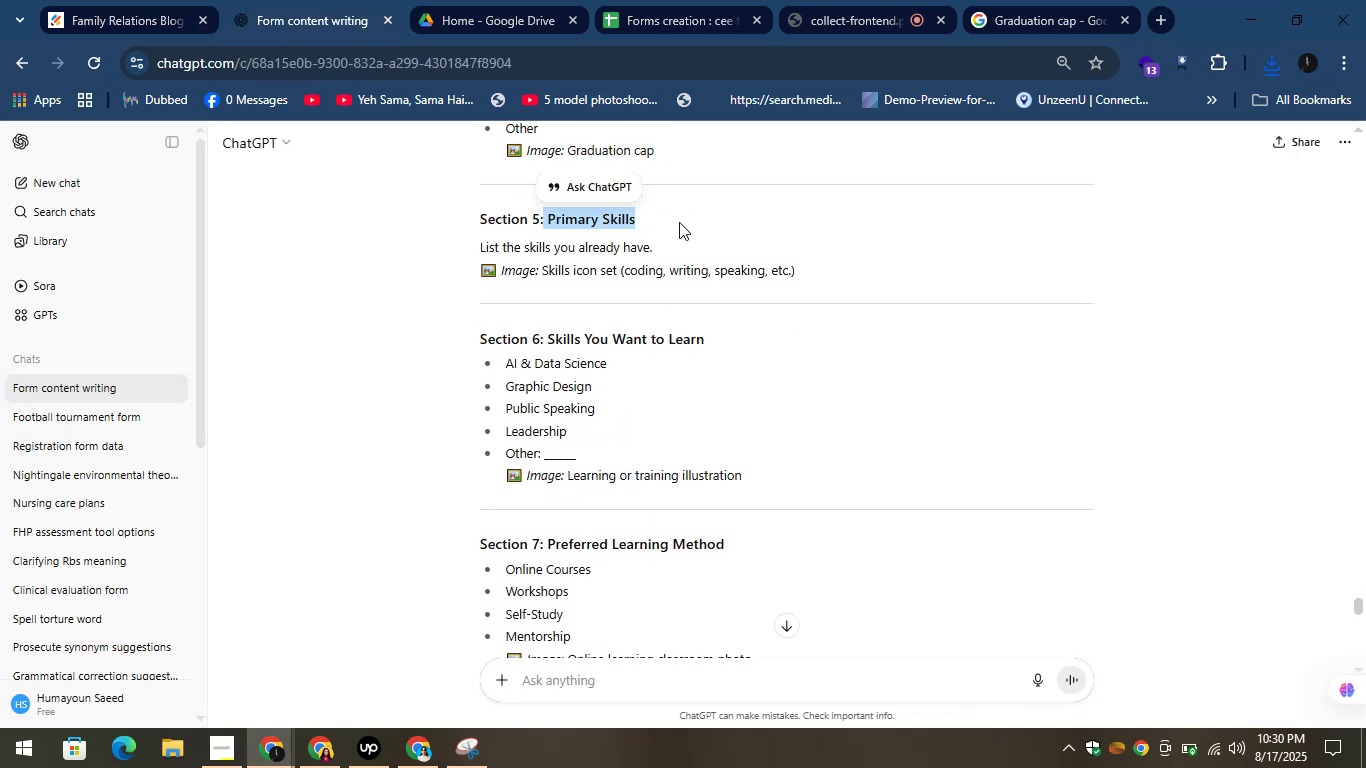 
key(Control+C)
 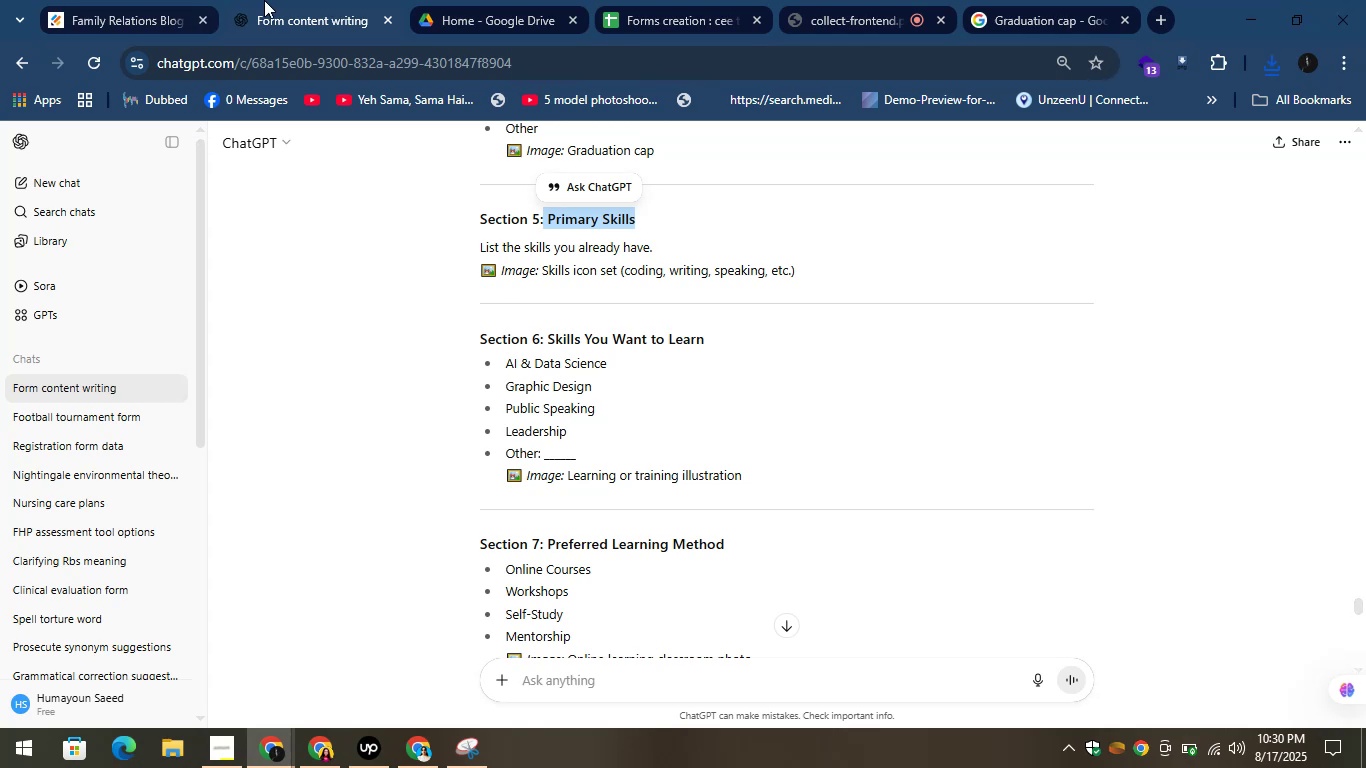 
left_click([264, 0])
 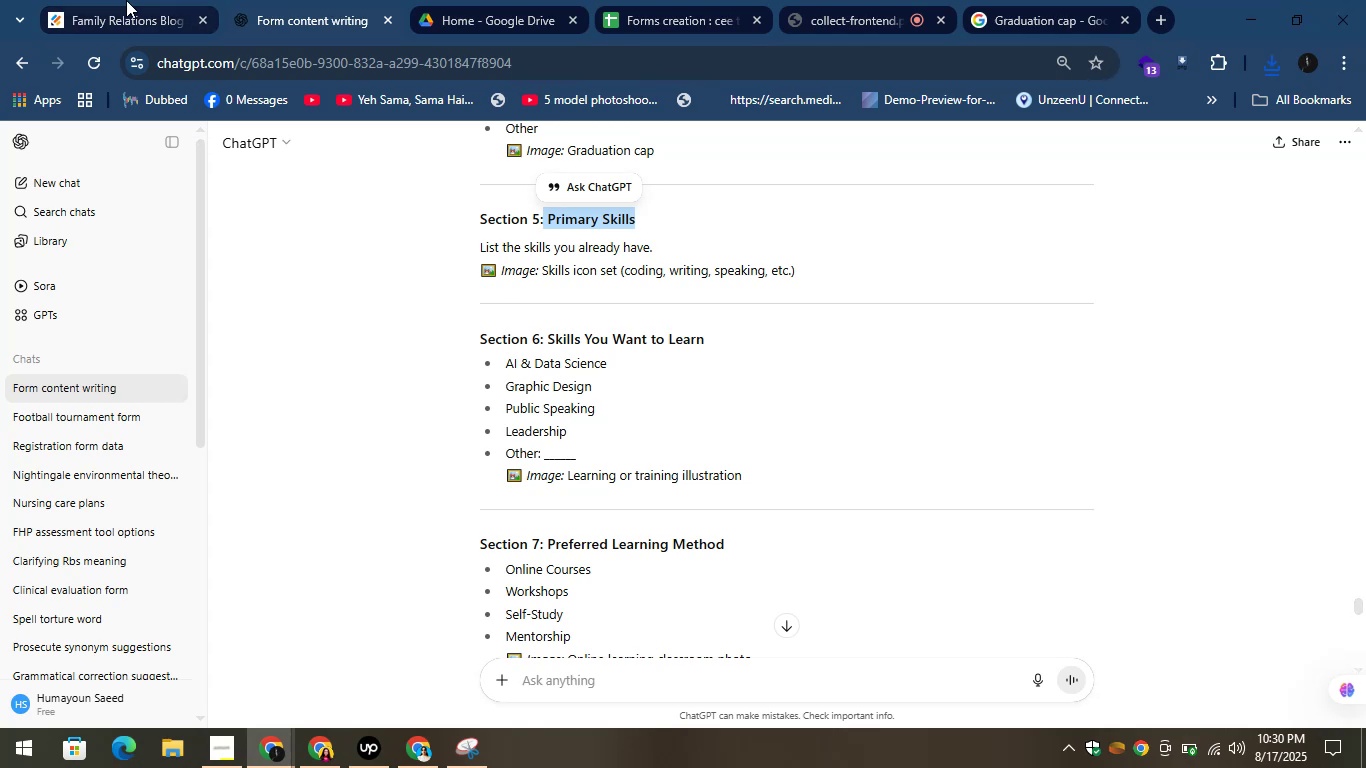 
left_click([126, 0])
 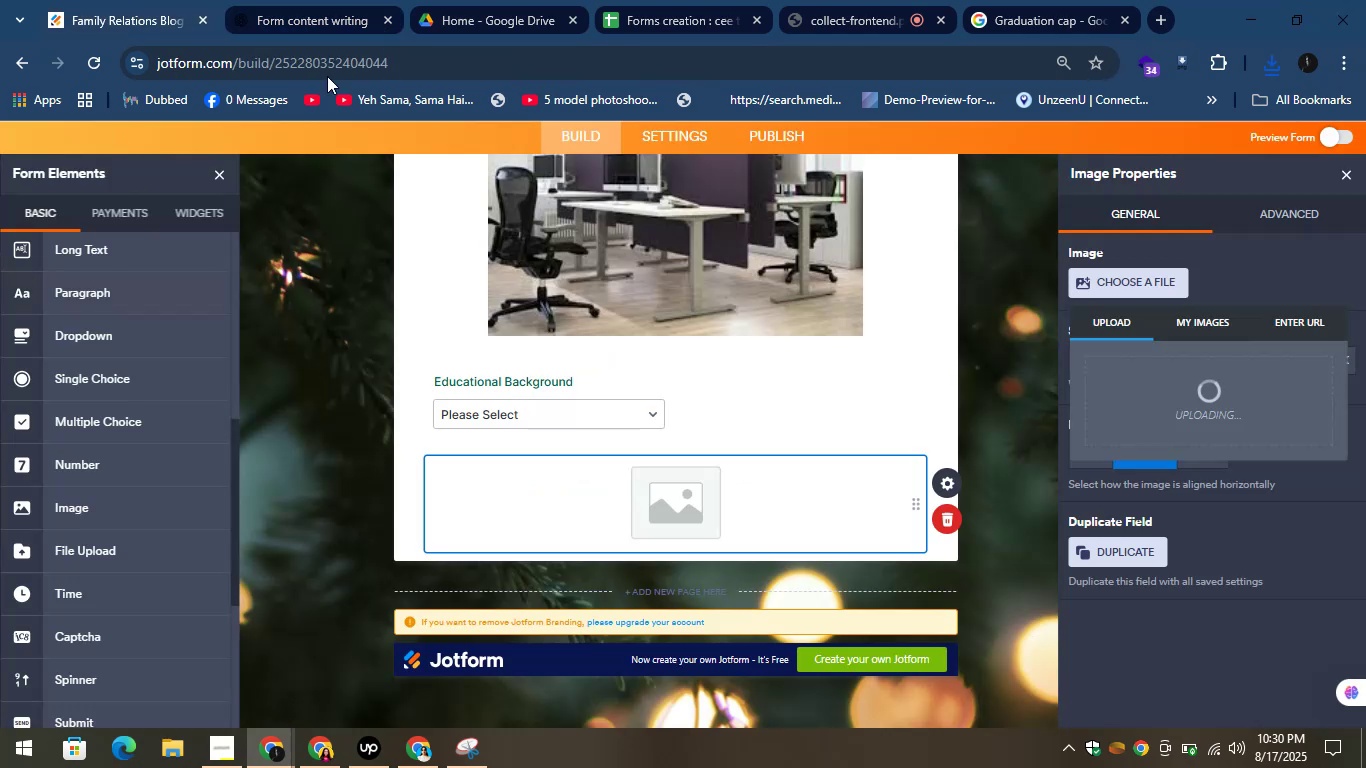 
left_click([330, 0])
 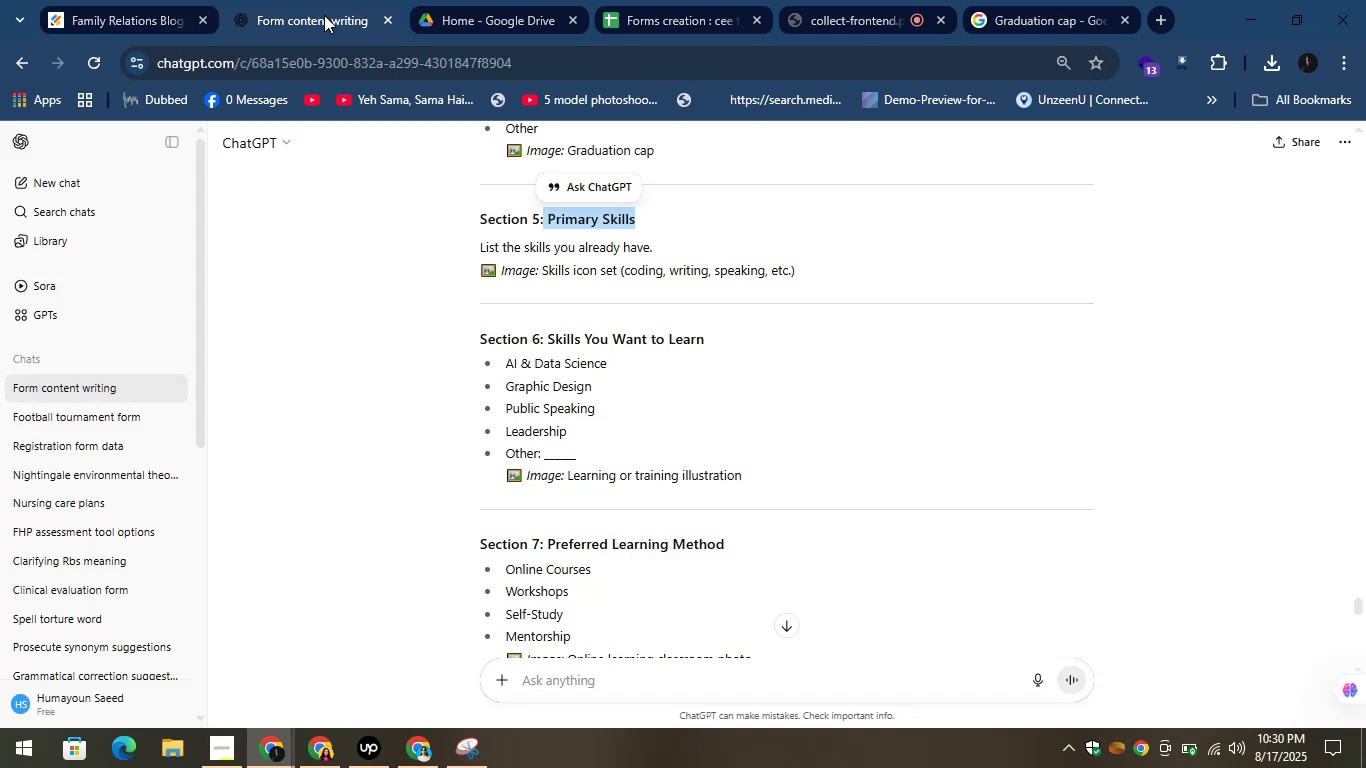 
left_click([103, 0])
 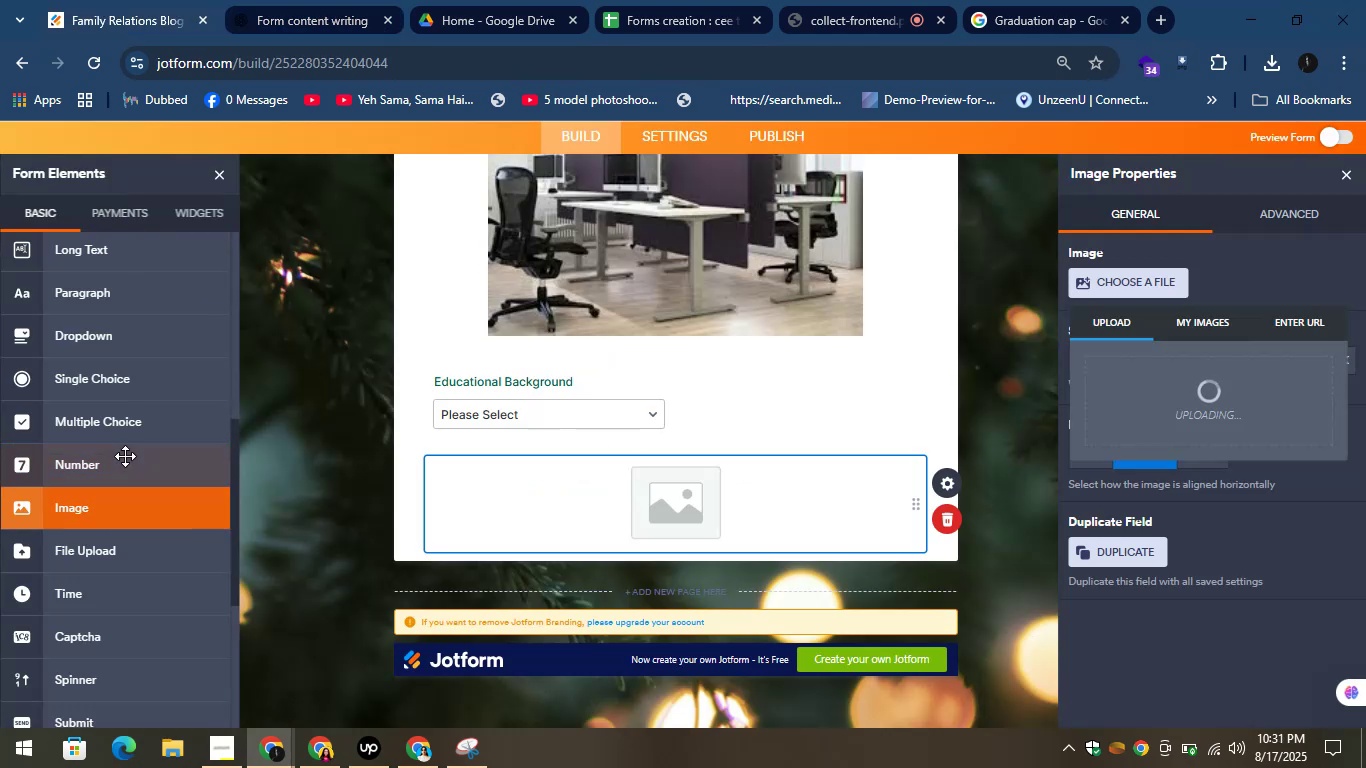 
left_click_drag(start_coordinate=[89, 333], to_coordinate=[483, 556])
 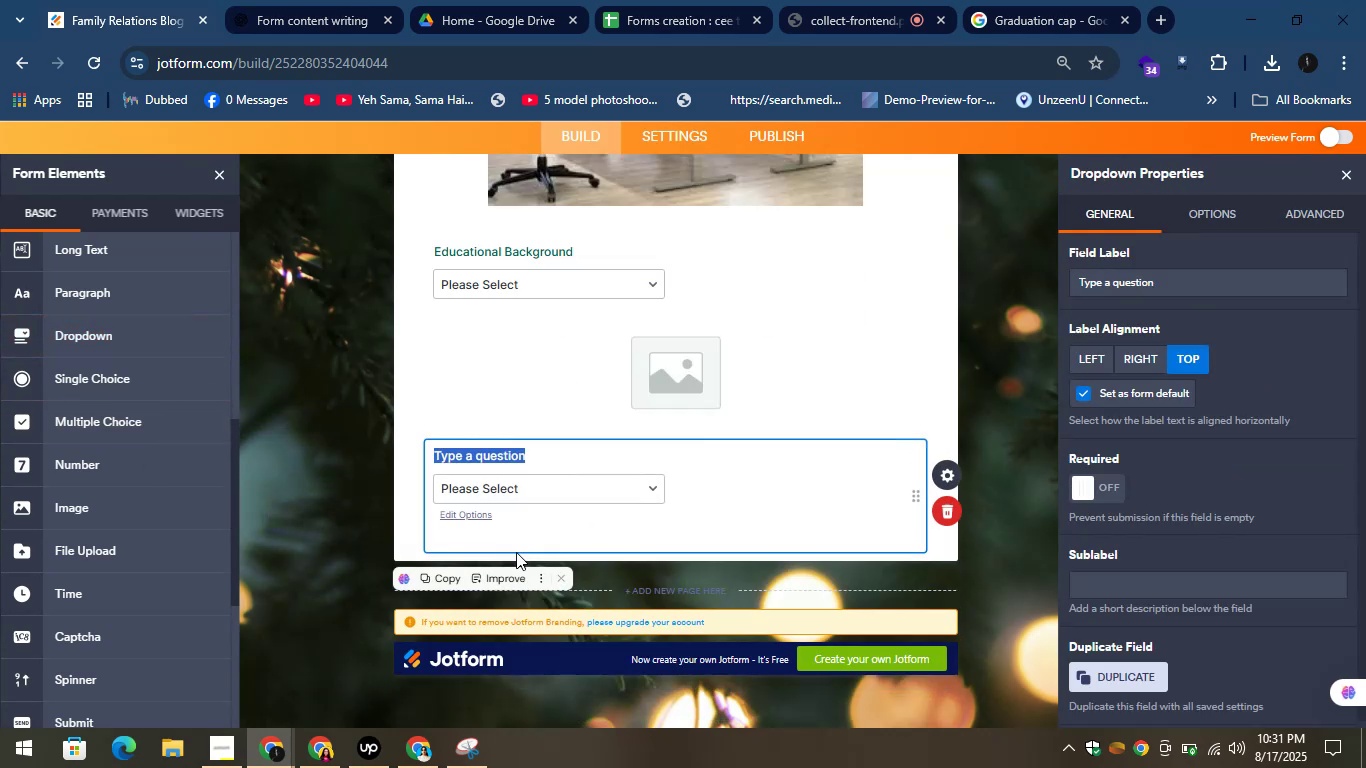 
key(Control+V)
 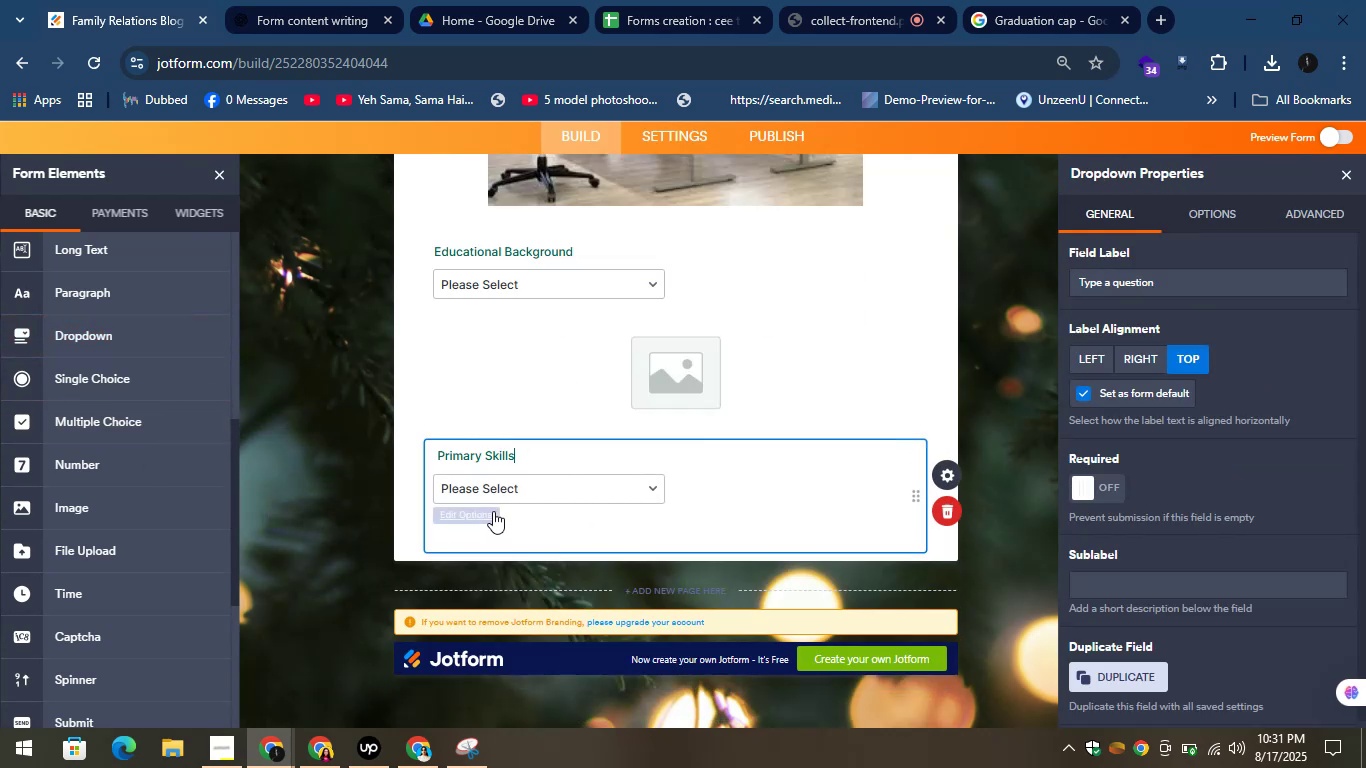 
left_click([479, 512])
 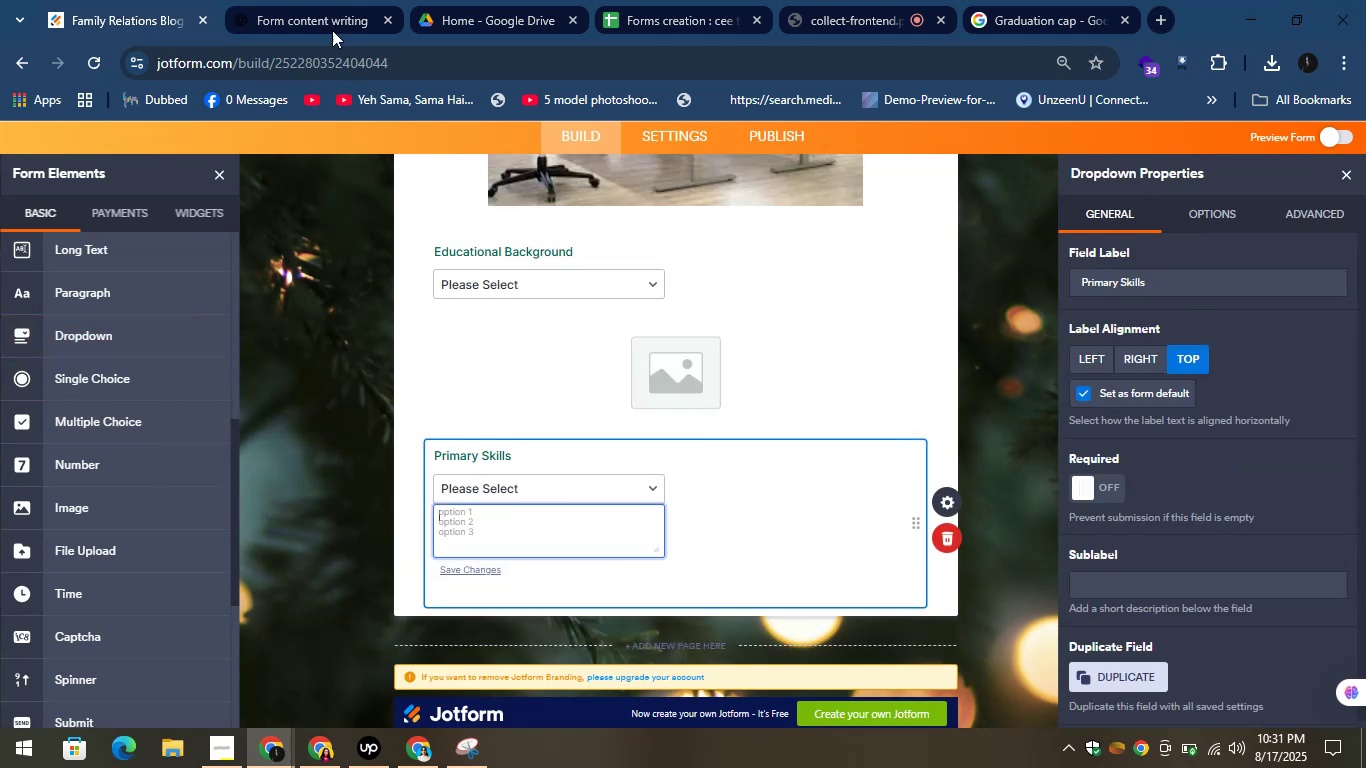 
left_click([310, 0])
 